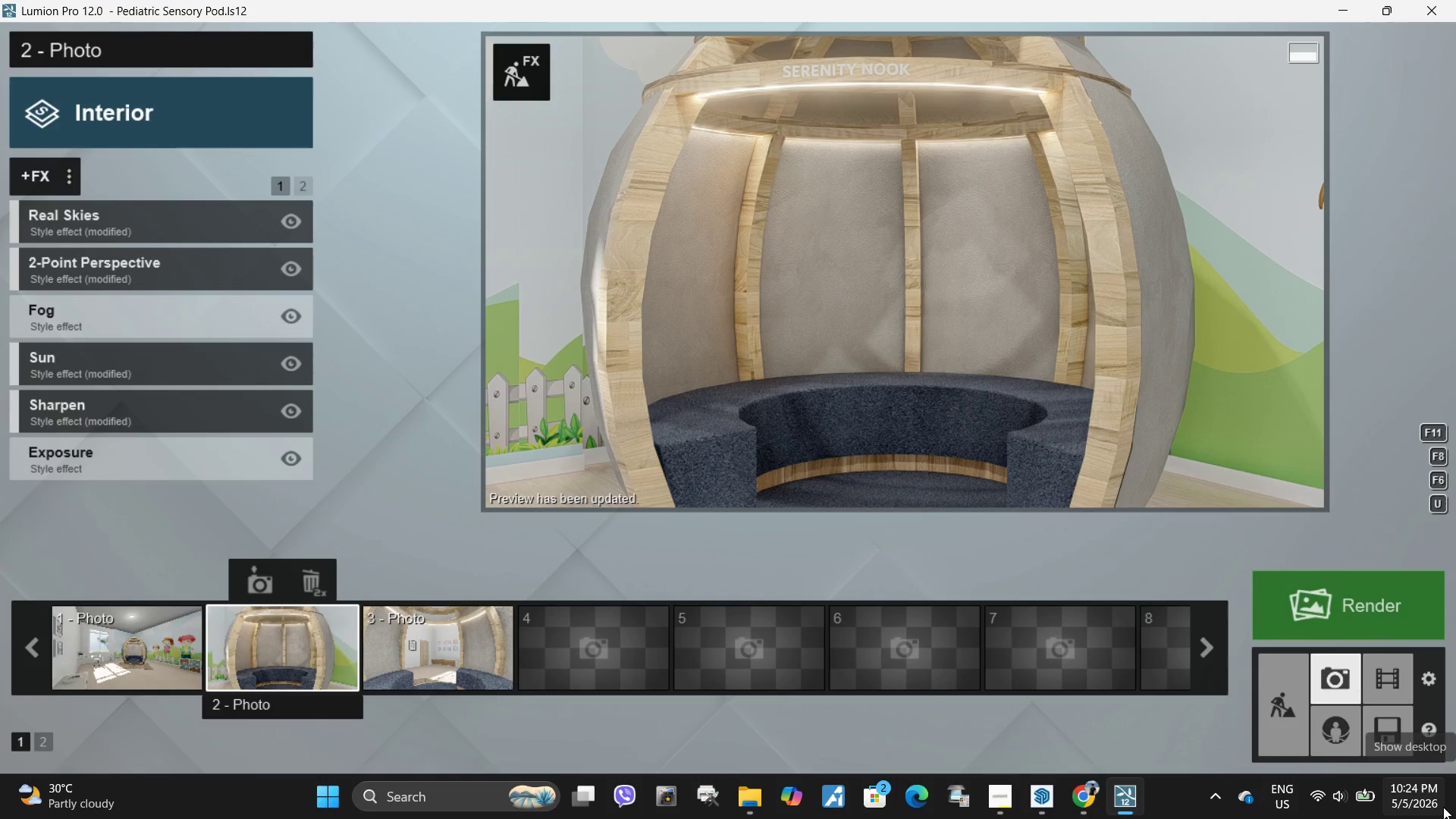 
left_click([501, 63])
 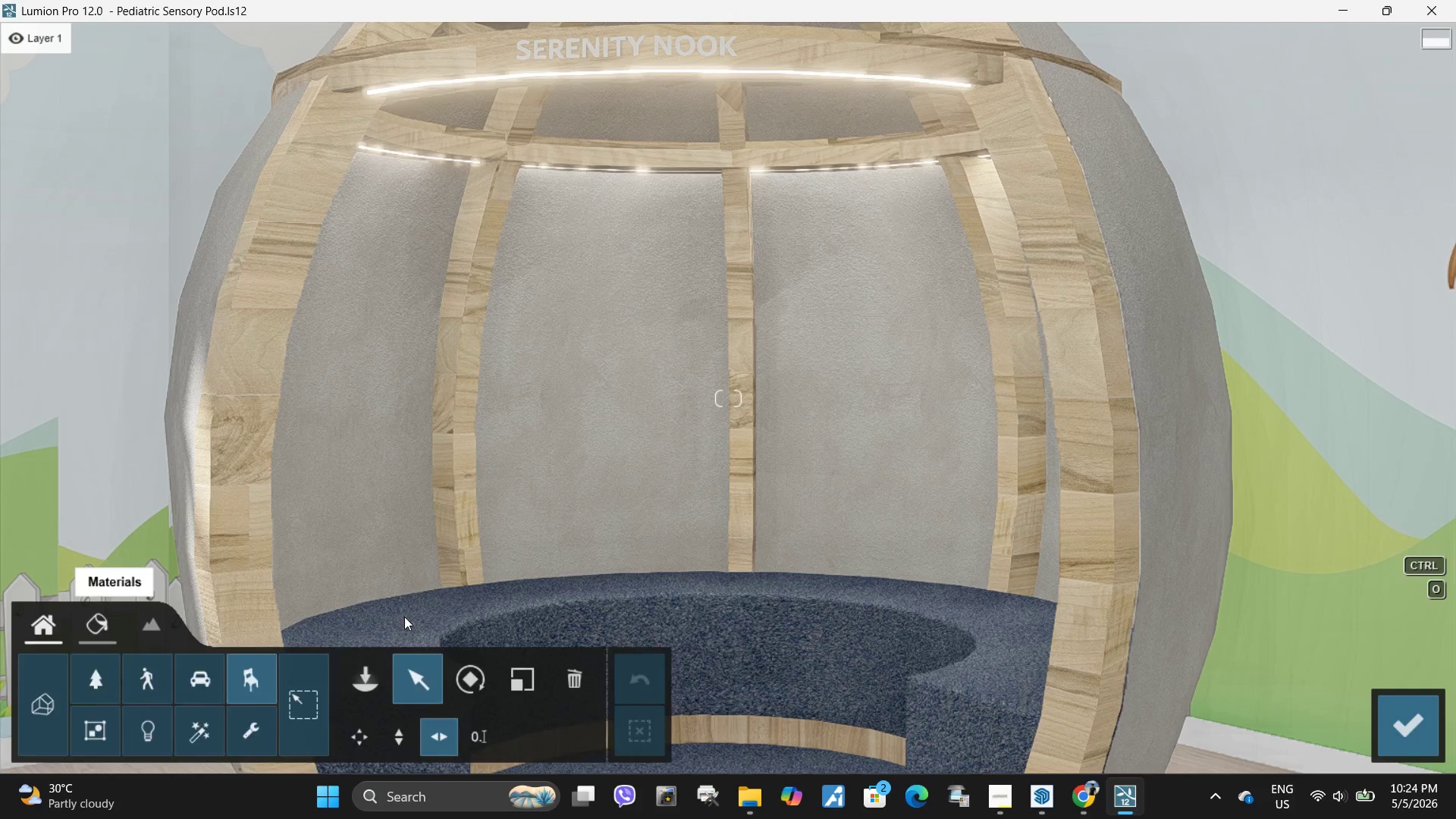 
left_click([733, 623])
 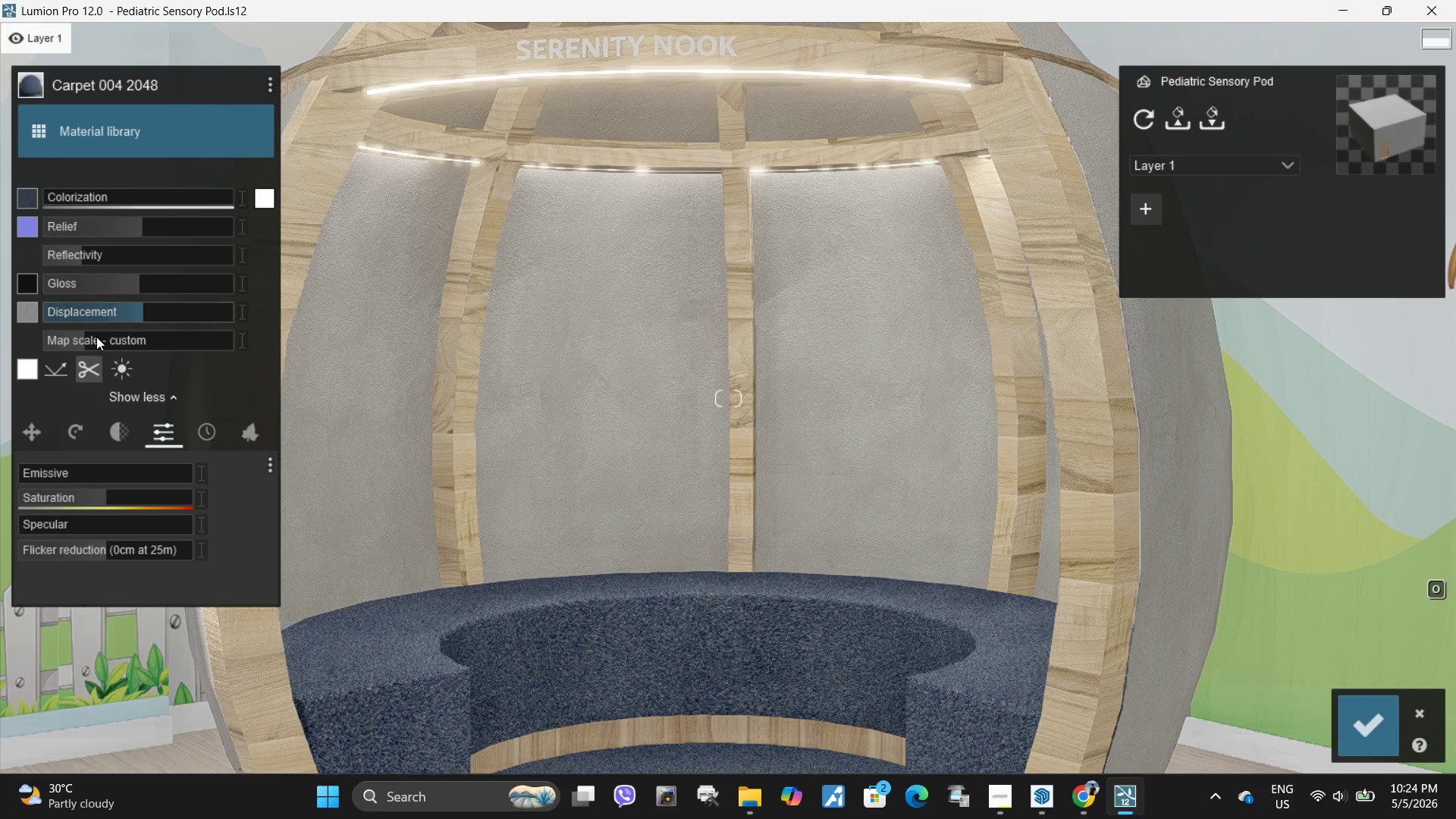 
hold_key(key=ShiftLeft, duration=5.33)
left_click_drag(start_coordinate=[92, 337], to_coordinate=[11, 340])
 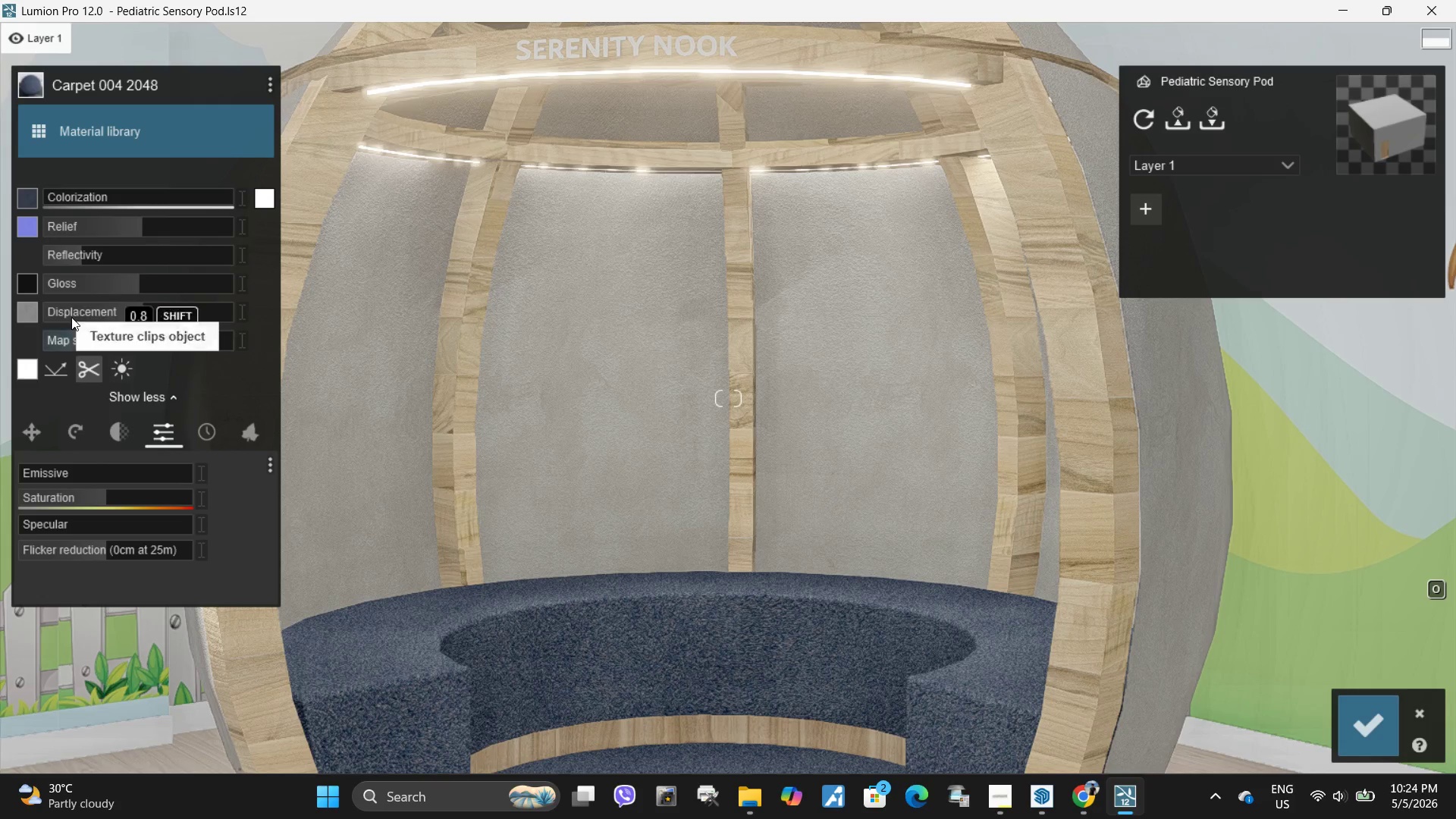 
hold_key(key=ShiftLeft, duration=1.51)
left_click_drag(start_coordinate=[122, 312], to_coordinate=[3, 315])
 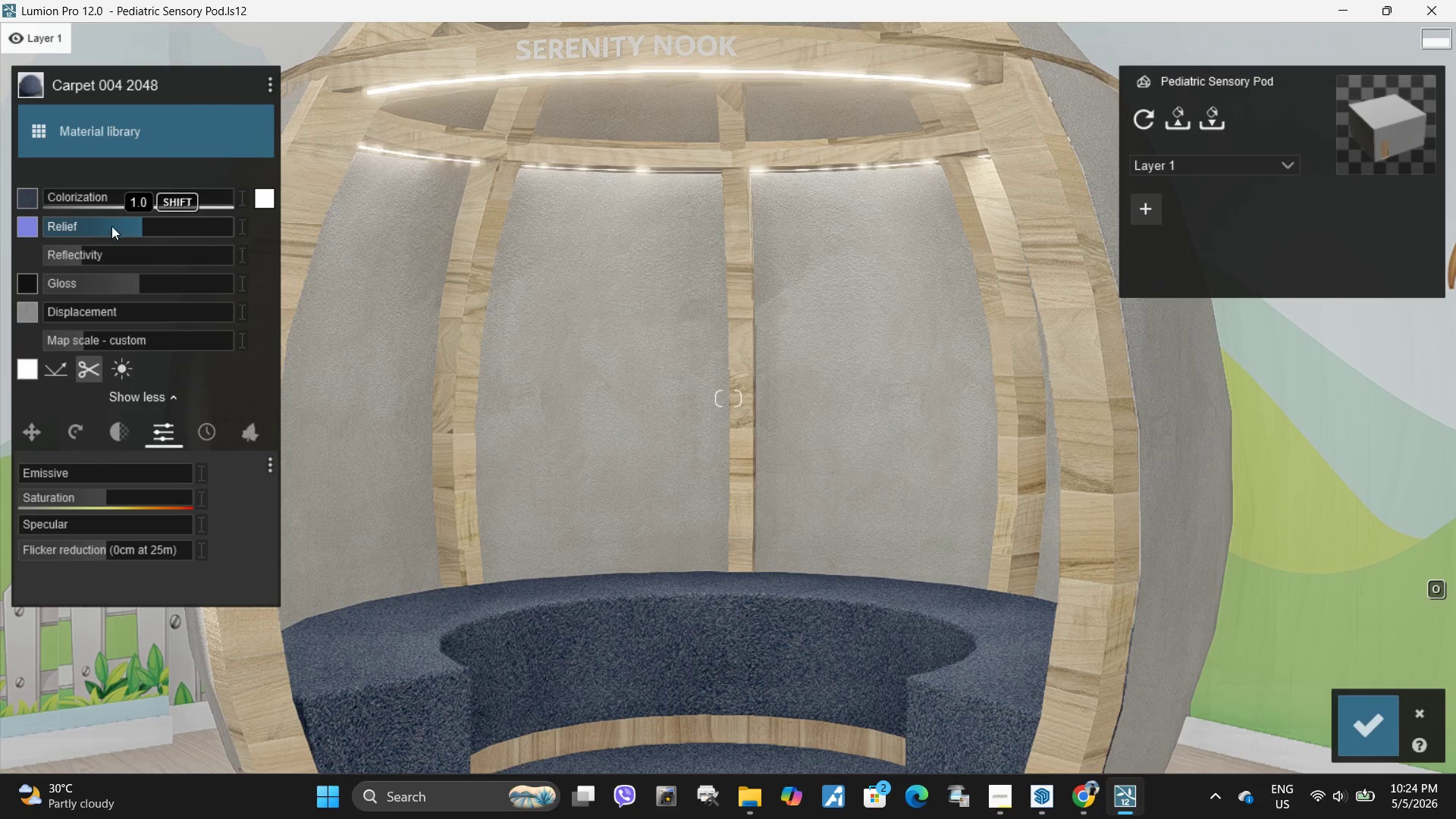 
left_click_drag(start_coordinate=[119, 226], to_coordinate=[12, 243])
 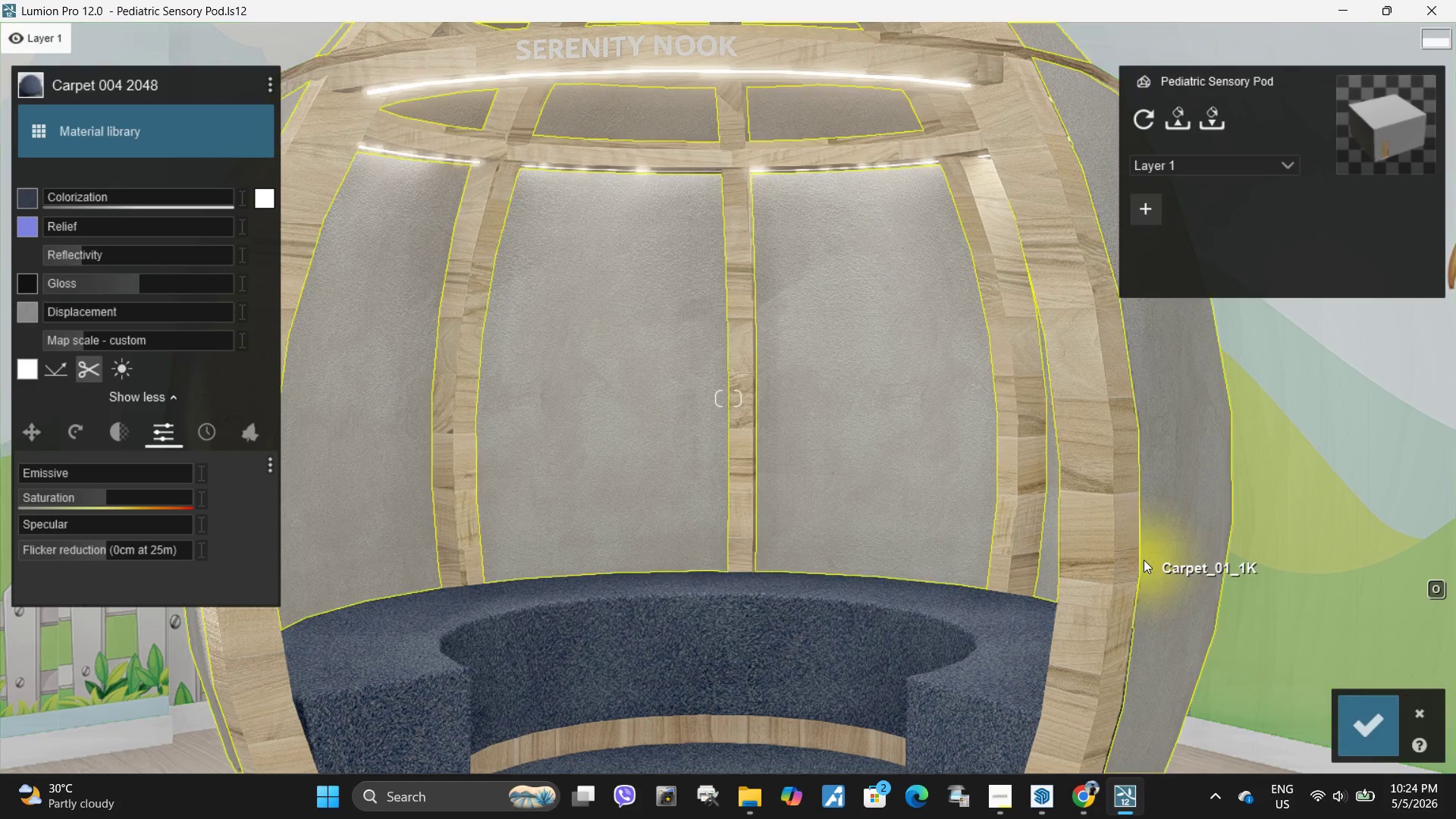 
left_click([1169, 559])
 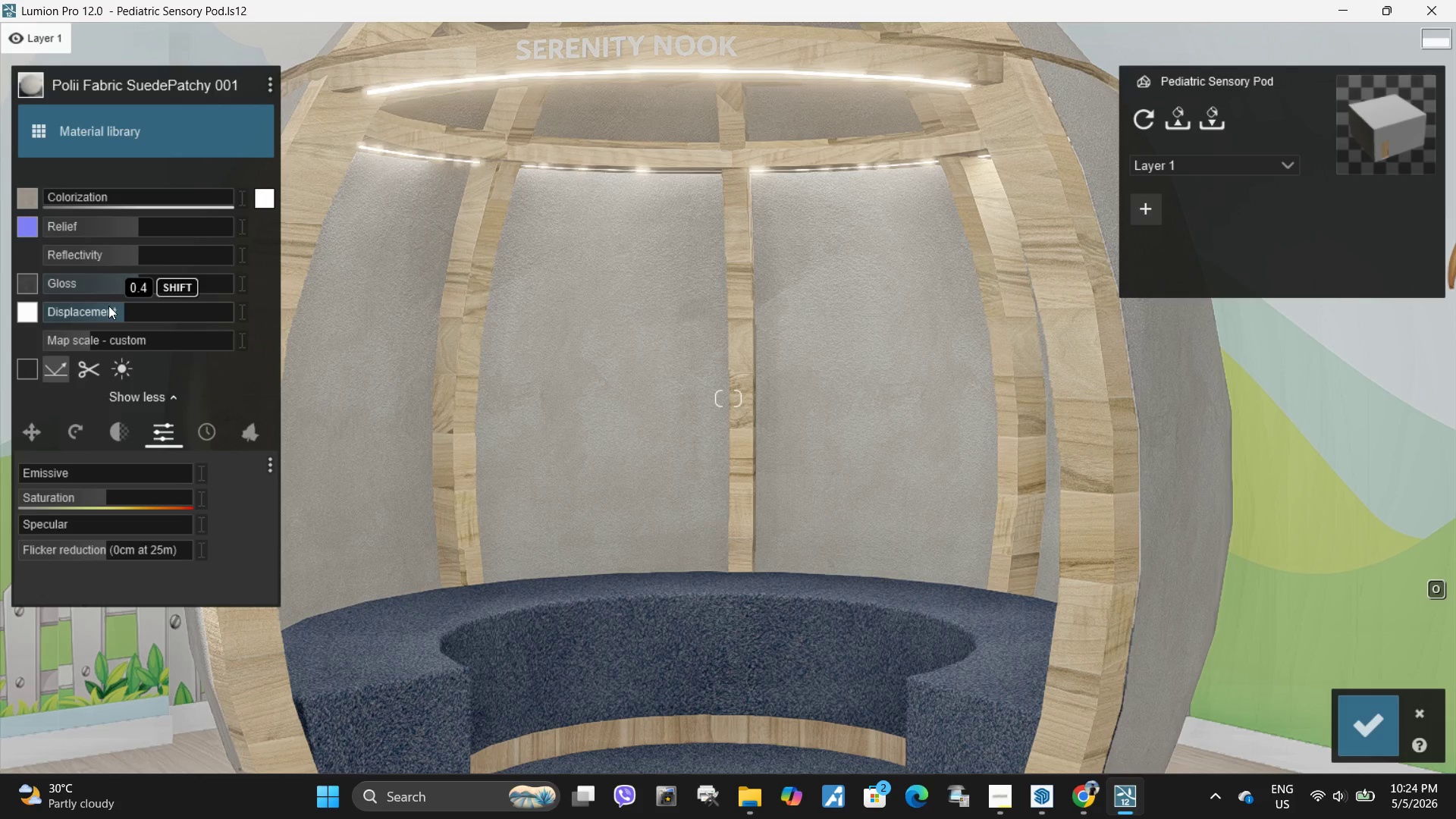 
left_click_drag(start_coordinate=[117, 311], to_coordinate=[101, 310])
 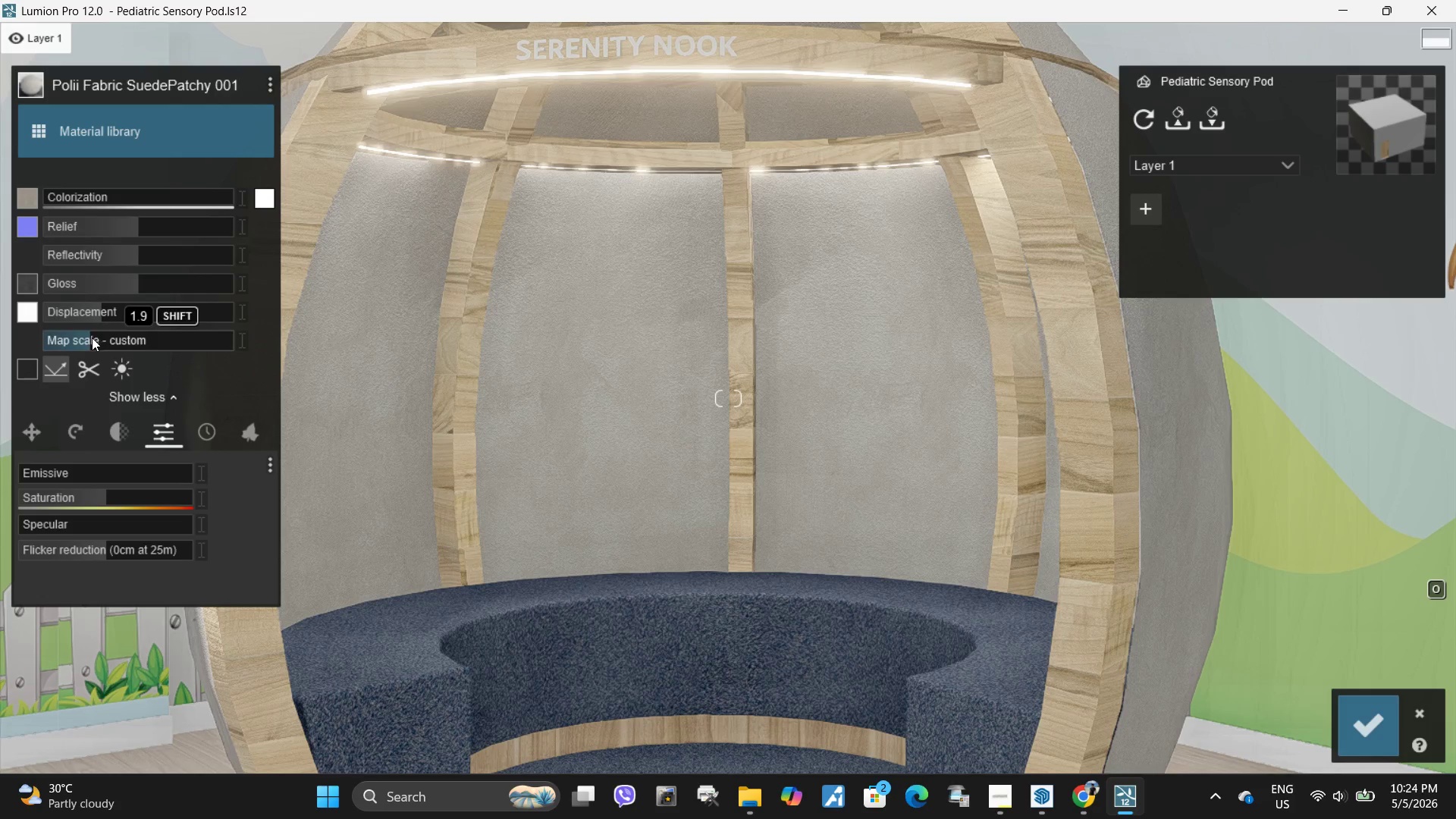 
left_click_drag(start_coordinate=[89, 338], to_coordinate=[1345, 654])
 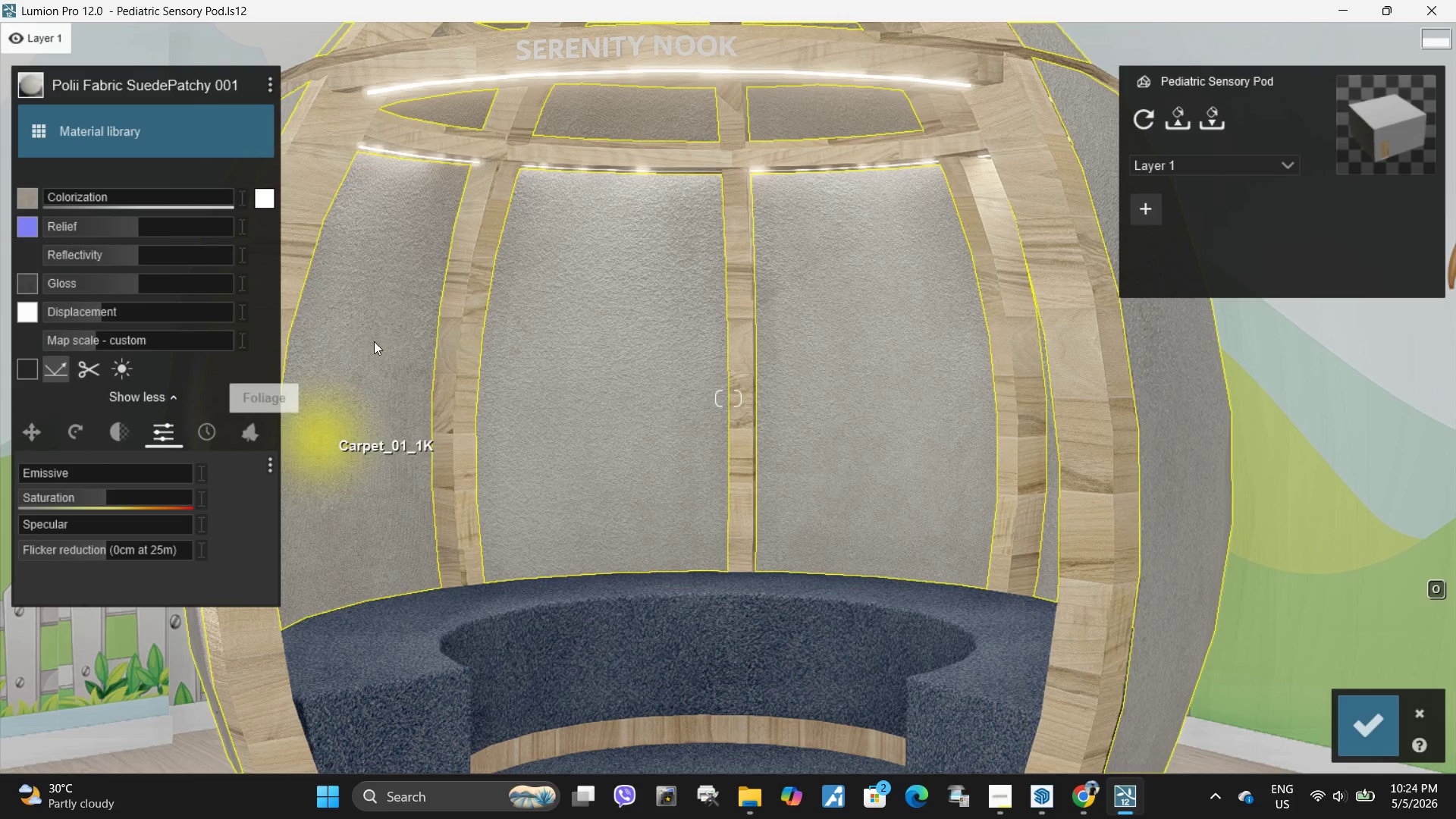 
hold_key(key=ShiftLeft, duration=3.14)
 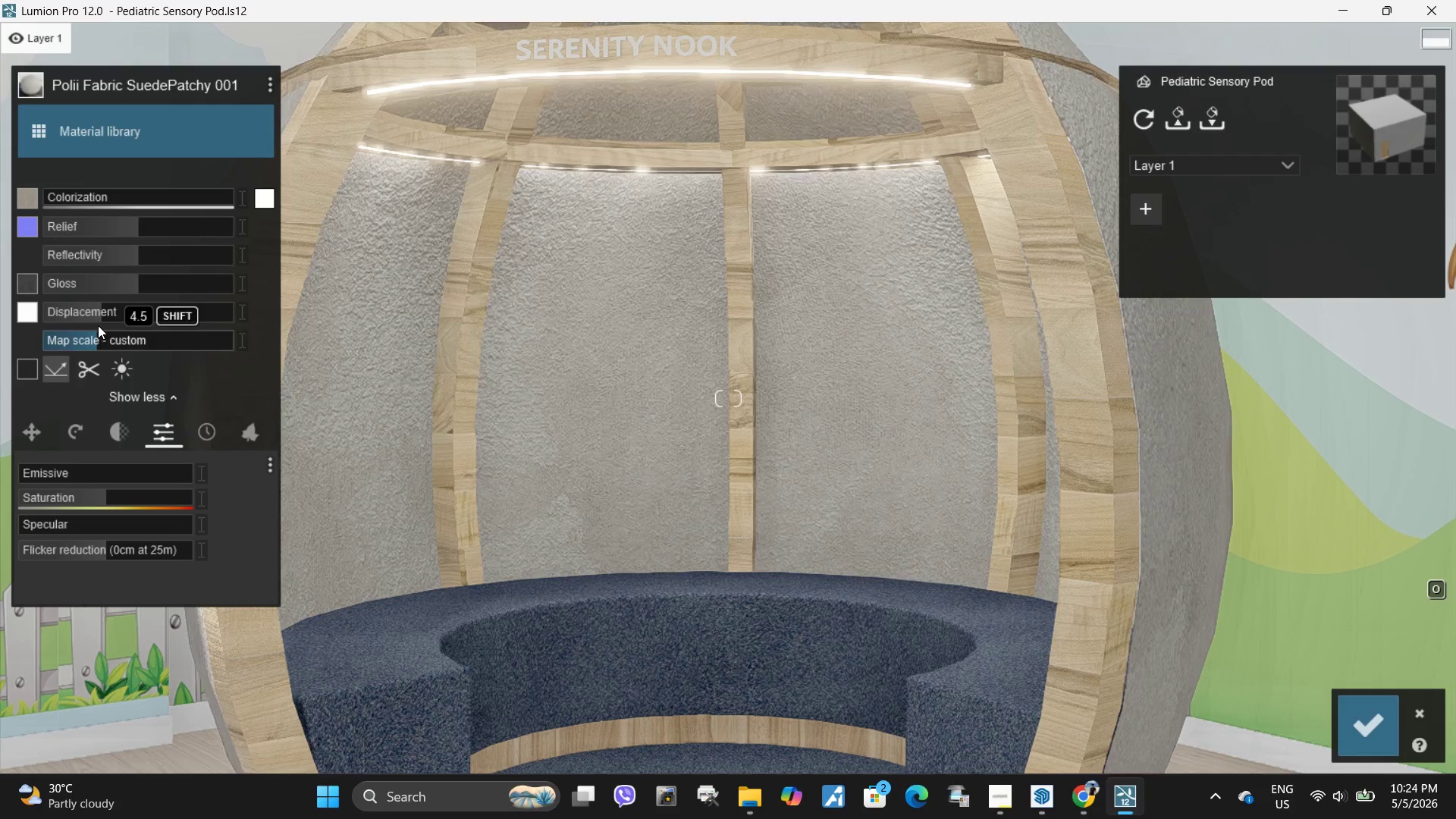 
hold_key(key=ShiftLeft, duration=0.64)
 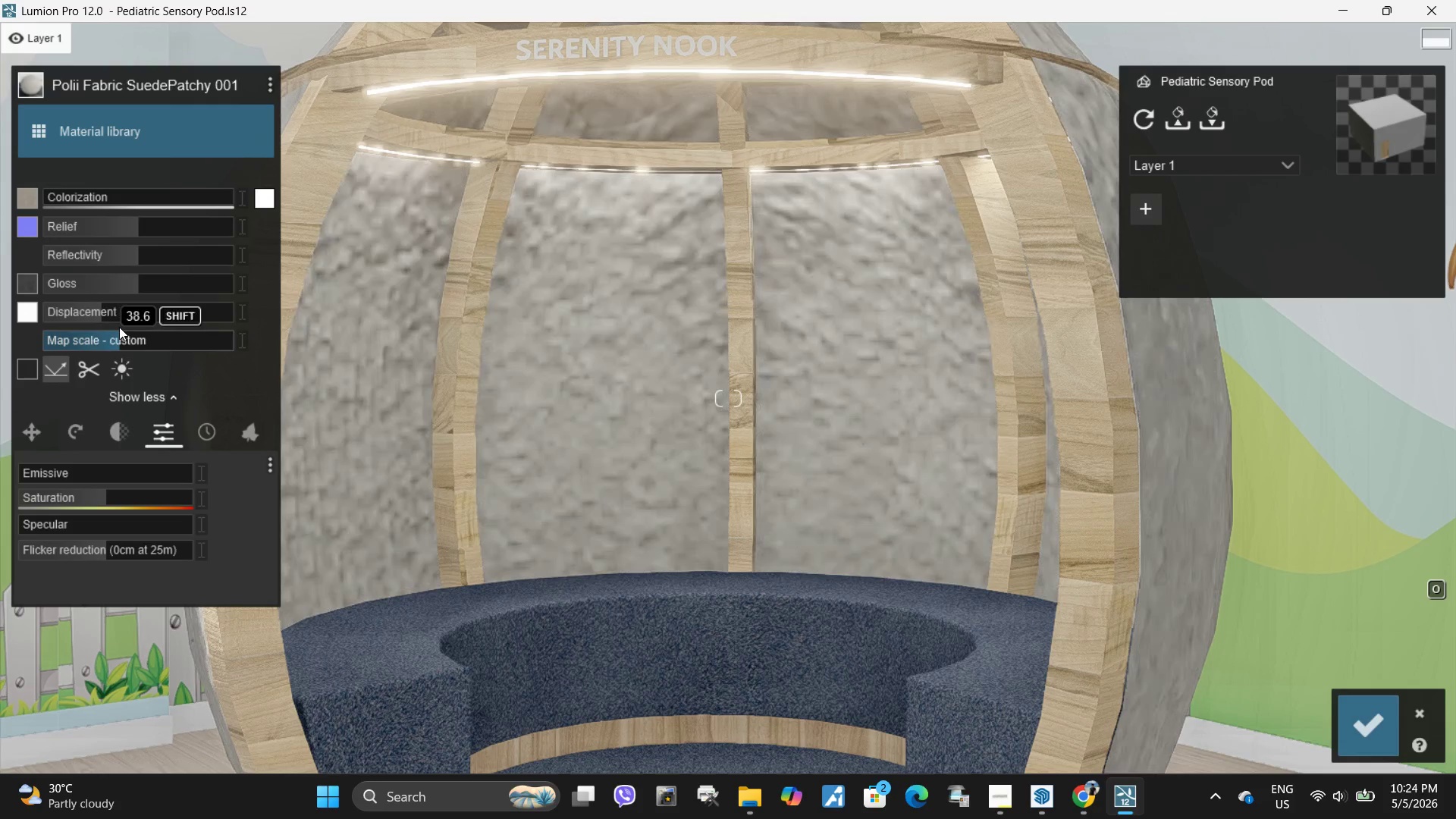 
hold_key(key=ShiftLeft, duration=0.67)
 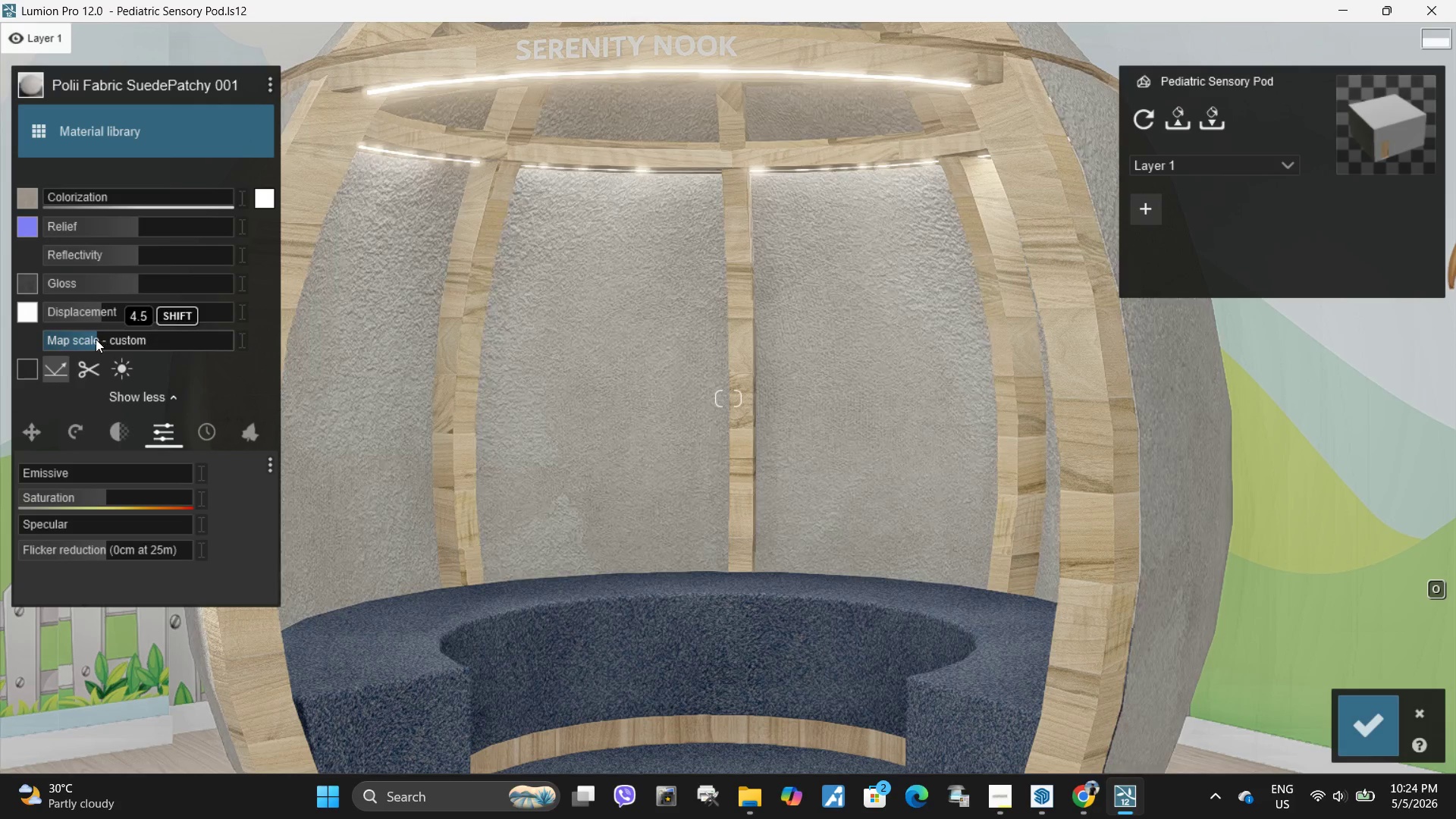 
hold_key(key=ShiftLeft, duration=4.99)
 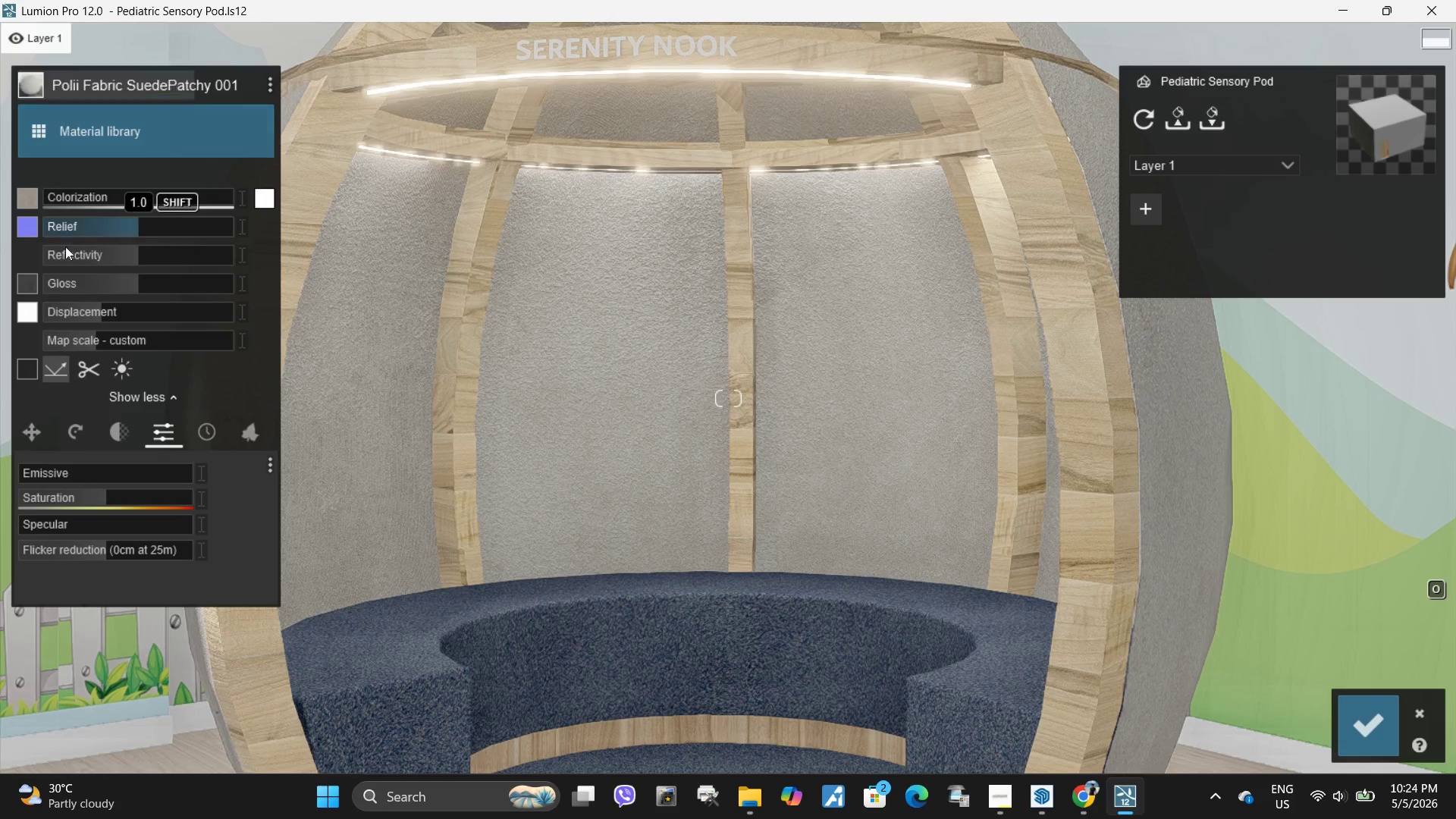 
hold_key(key=ShiftLeft, duration=0.38)
 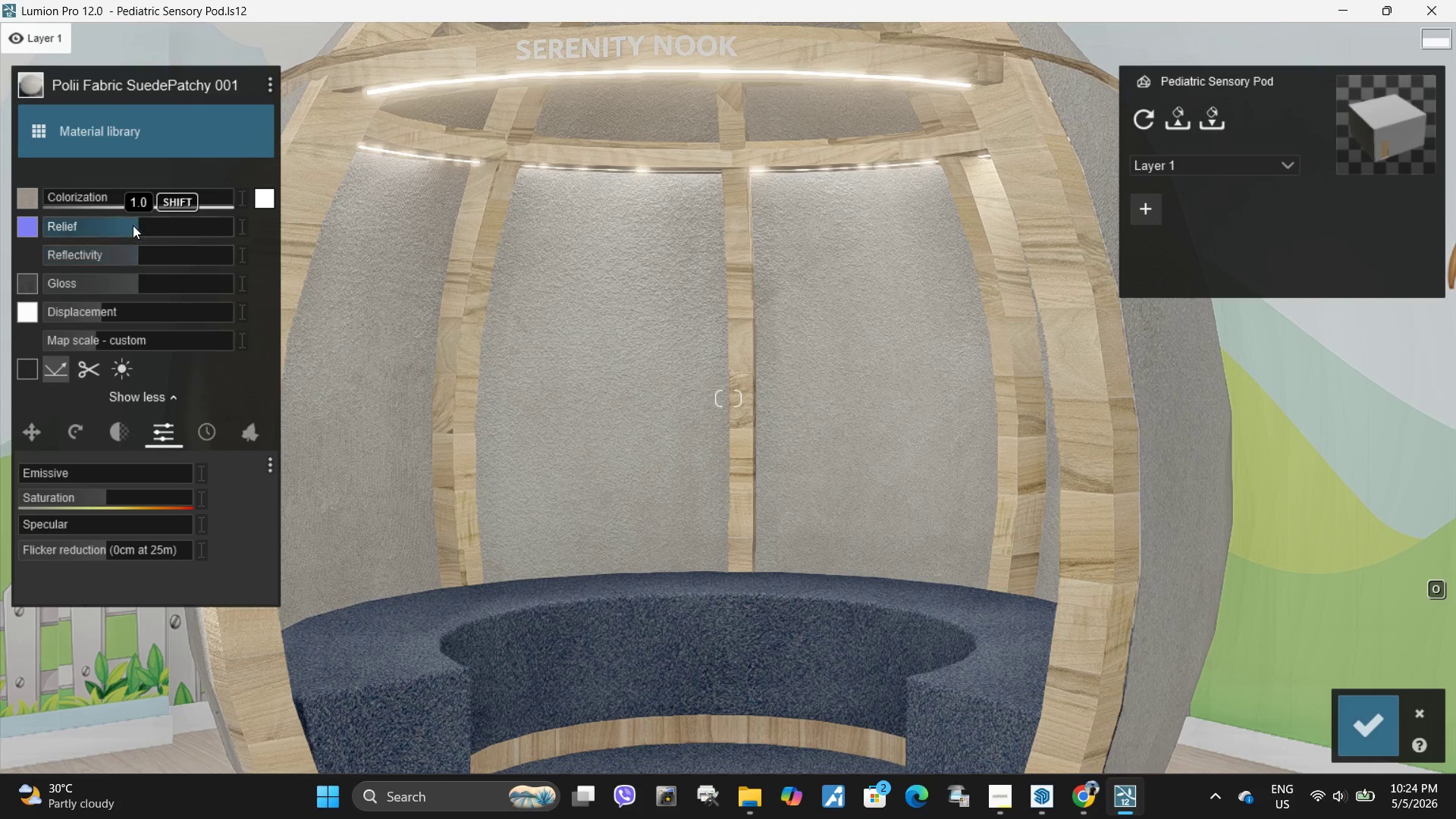 
left_click_drag(start_coordinate=[133, 225], to_coordinate=[193, 217])
 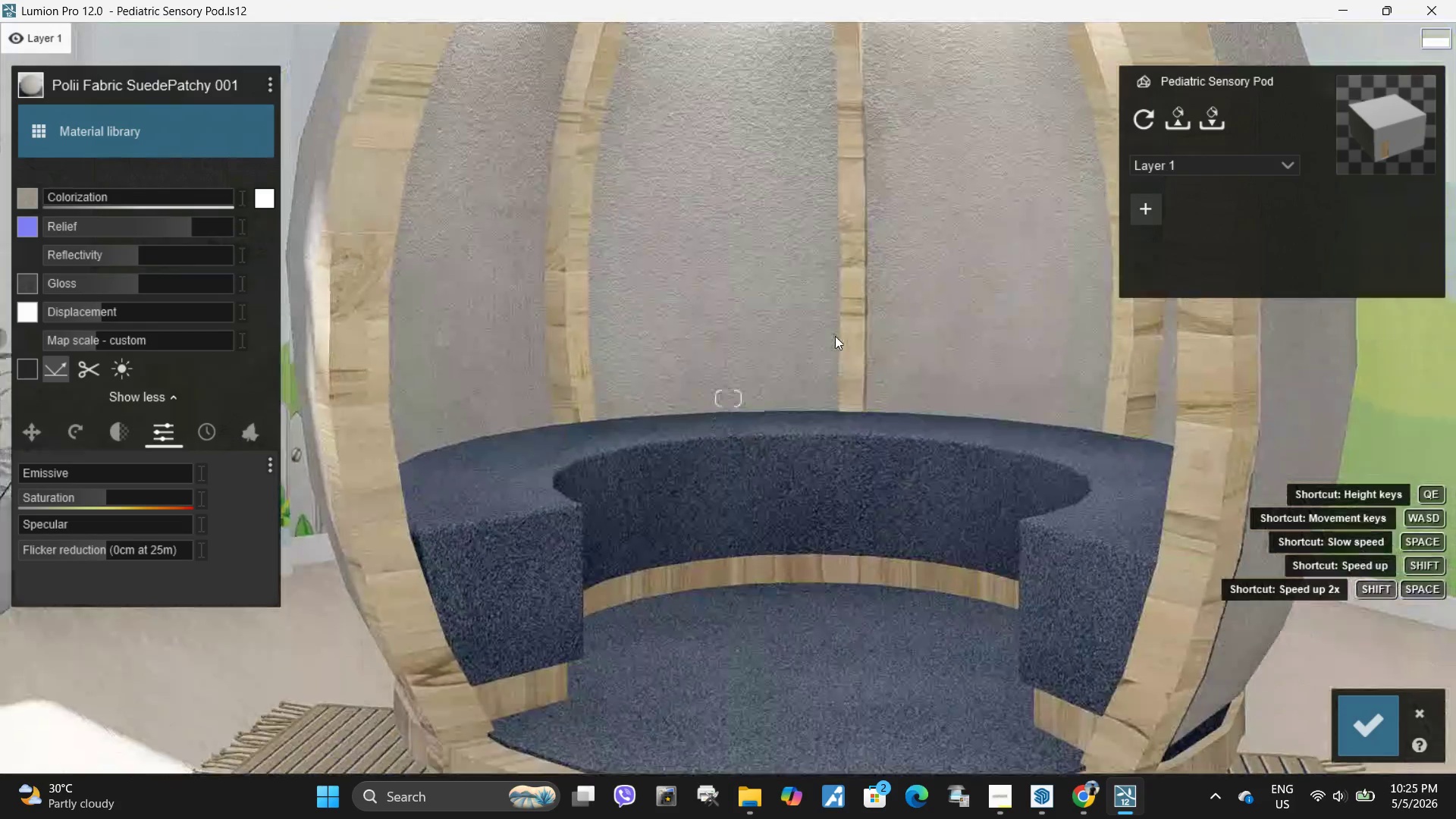 
wait(5.16)
 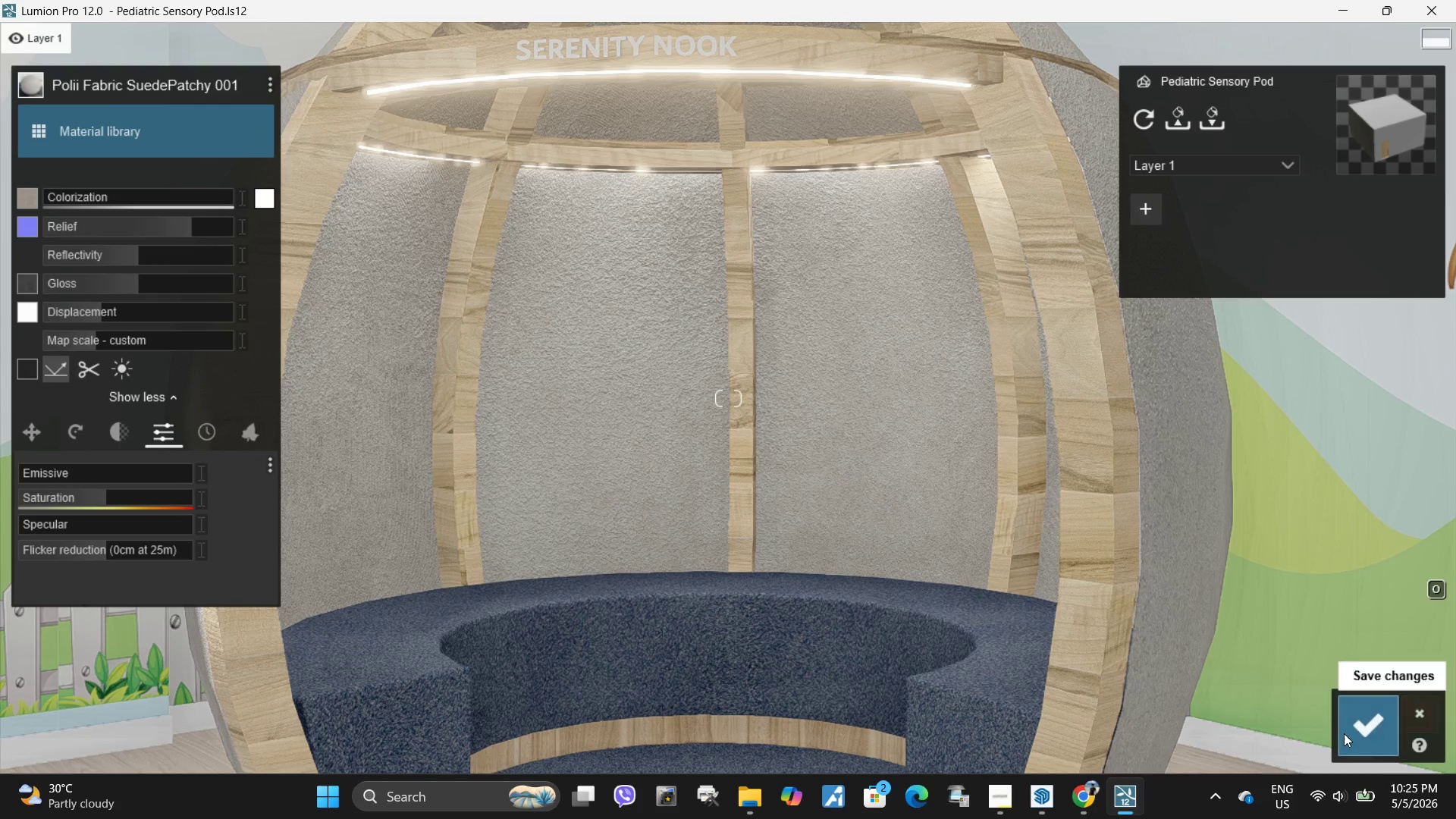 
left_click([1374, 713])
 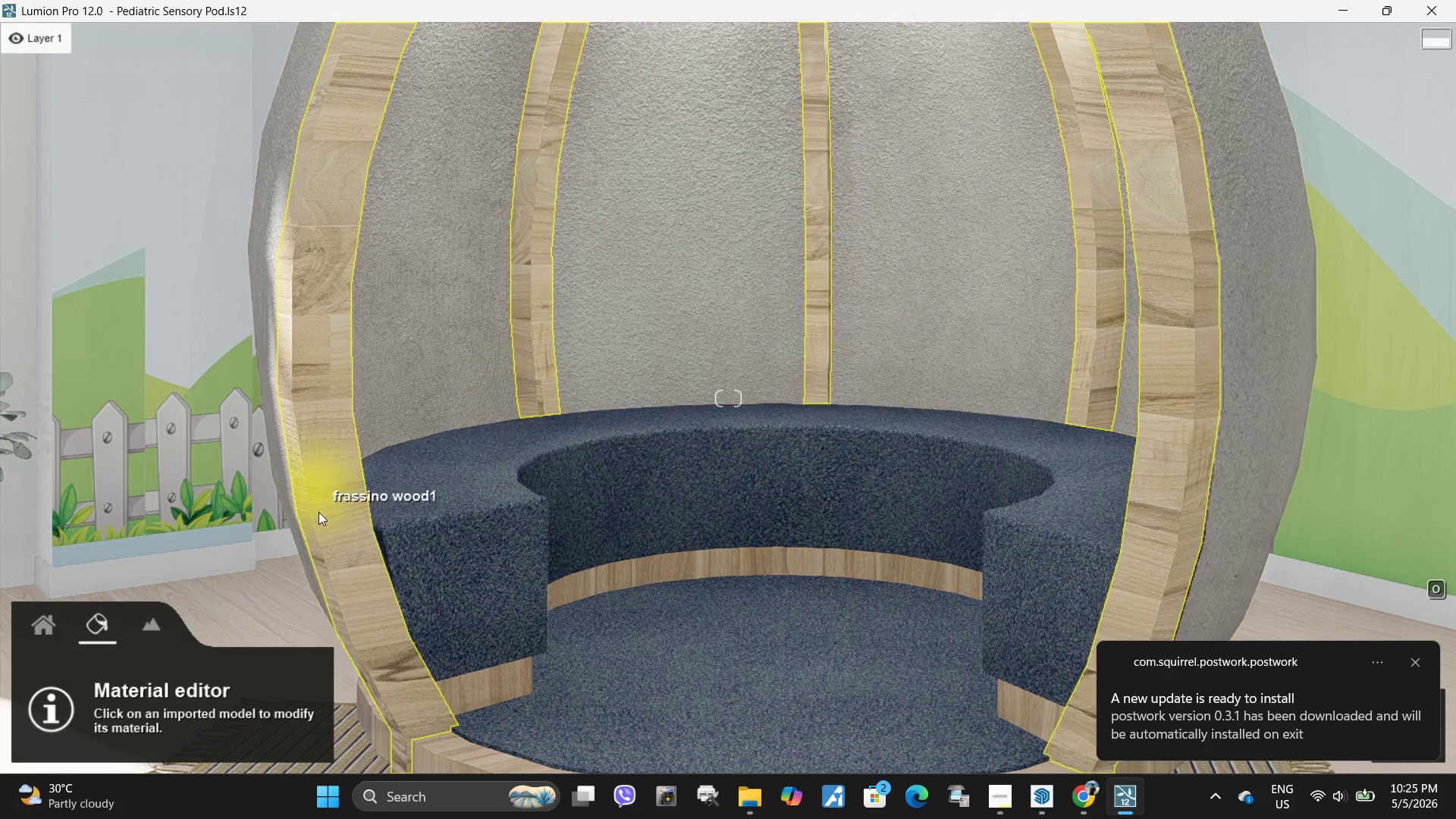 
left_click([42, 618])
 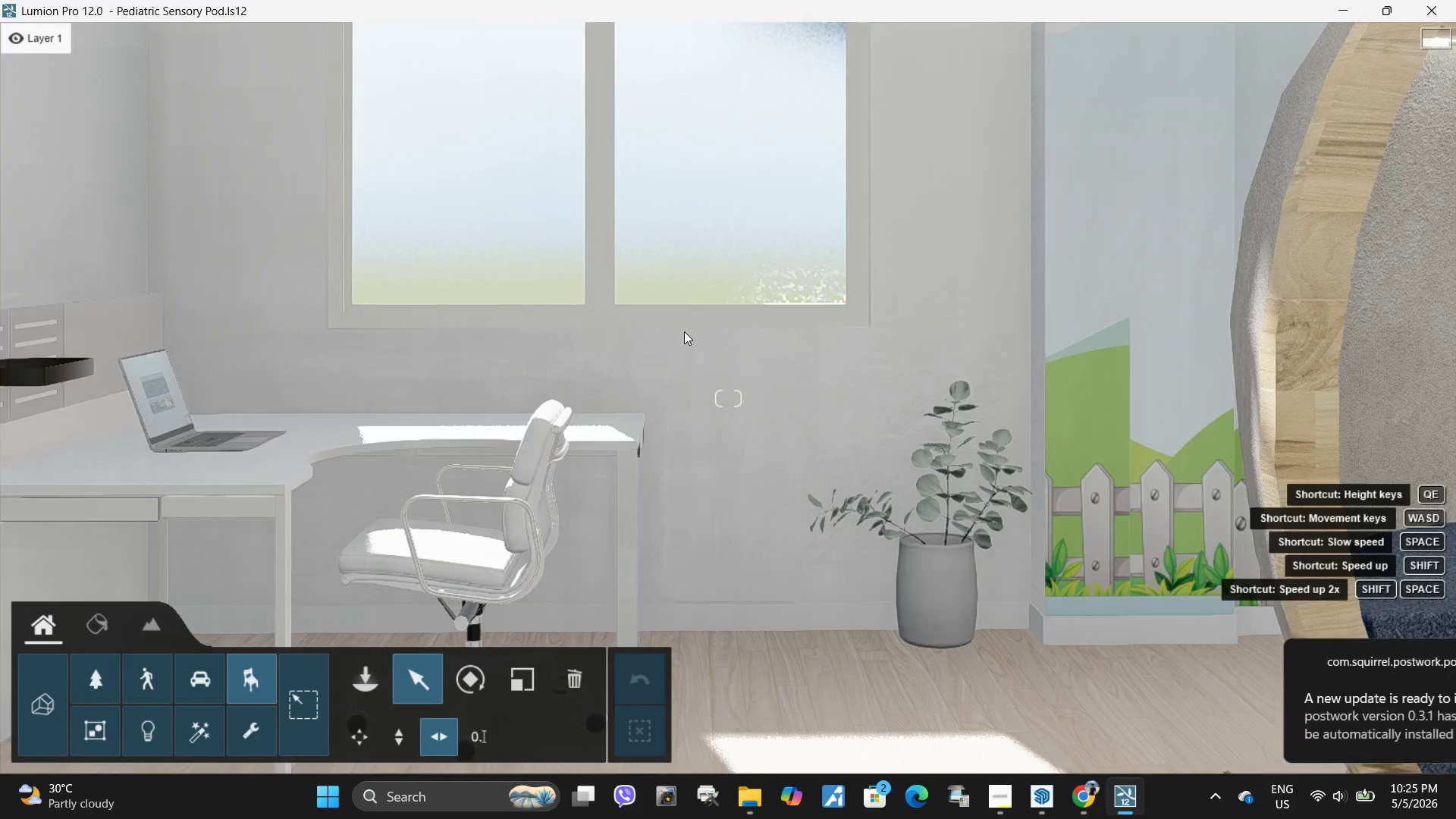 
wait(7.16)
 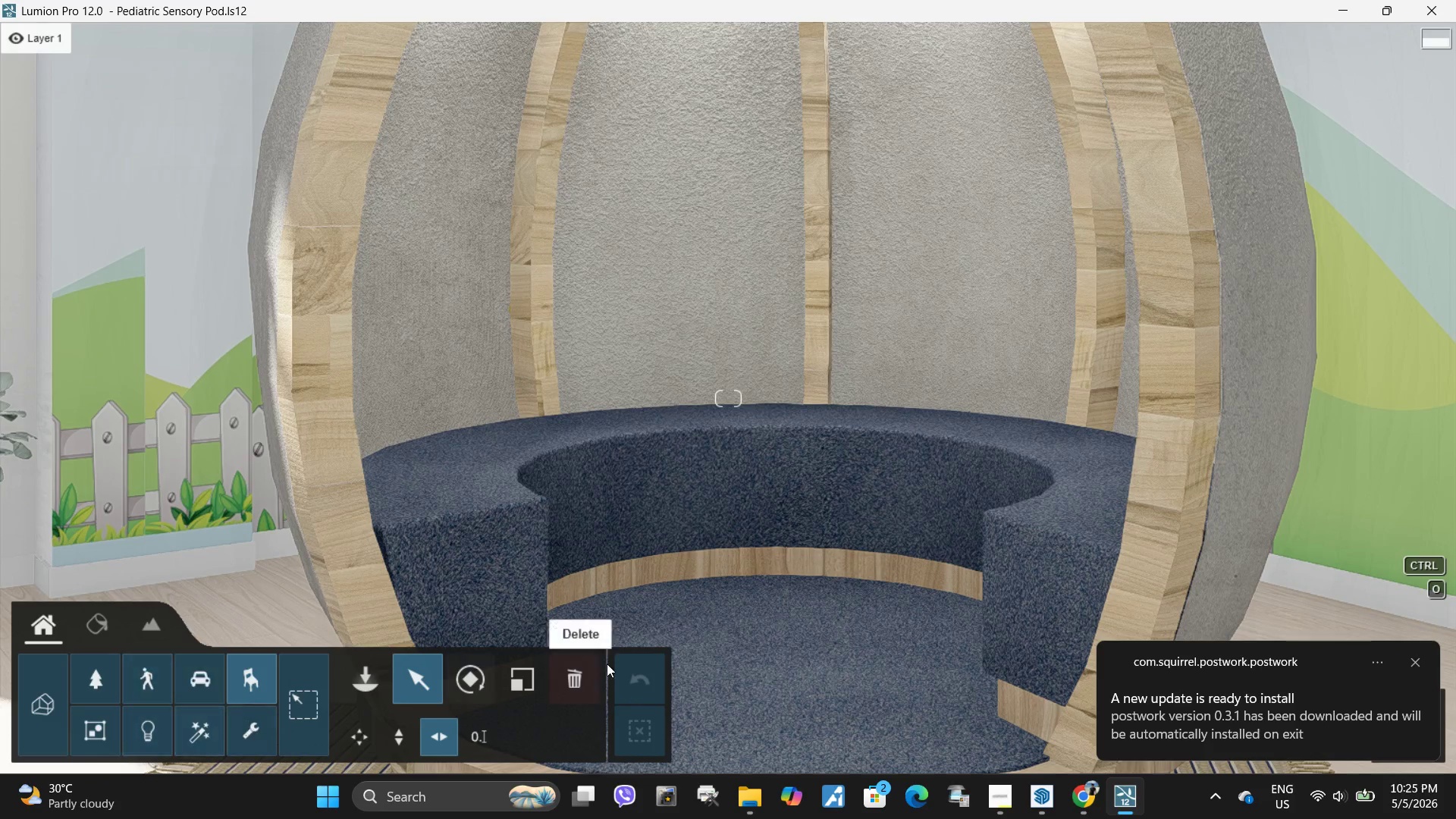 
left_click([1407, 719])
 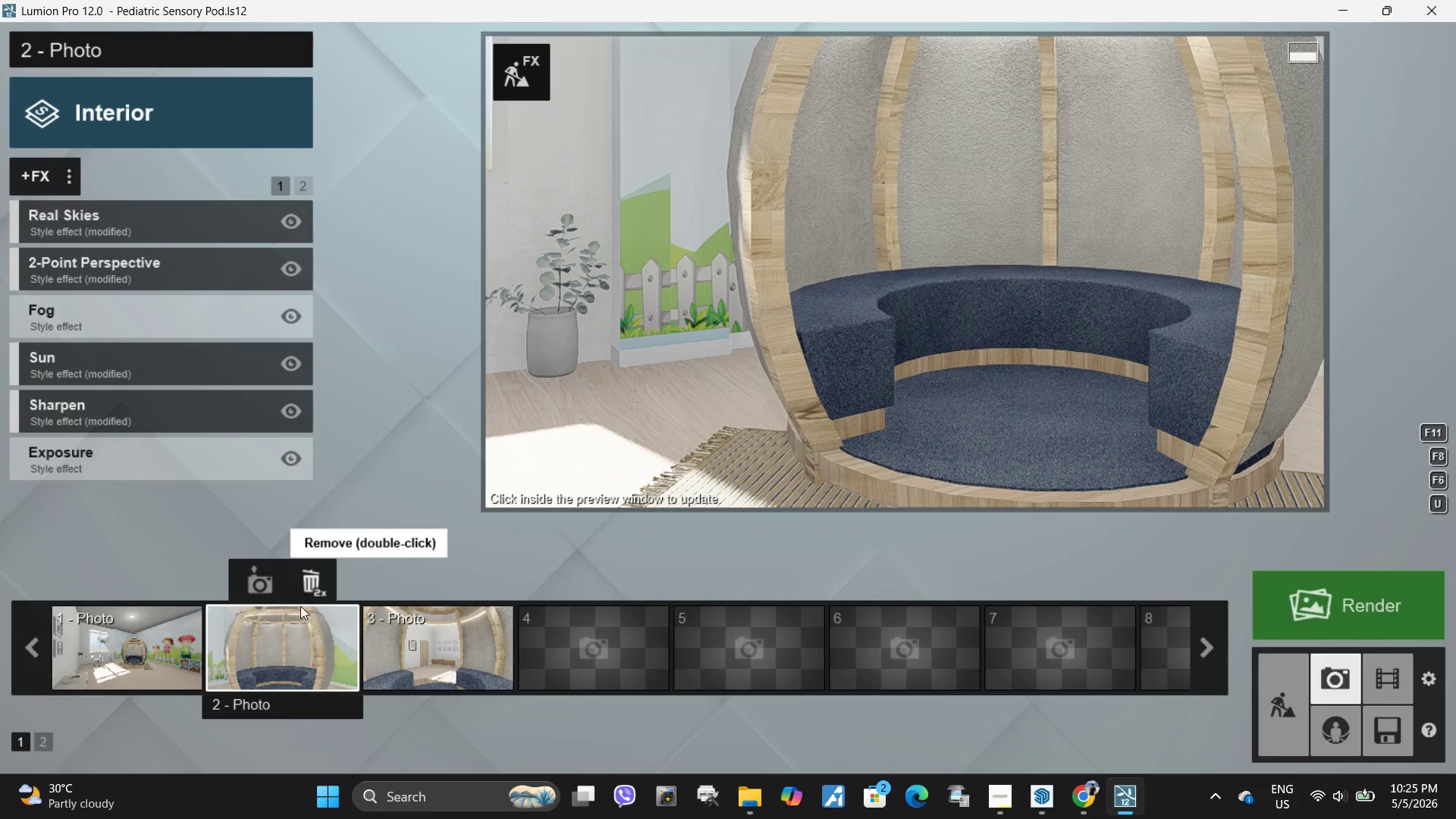 
double_click([908, 392])
 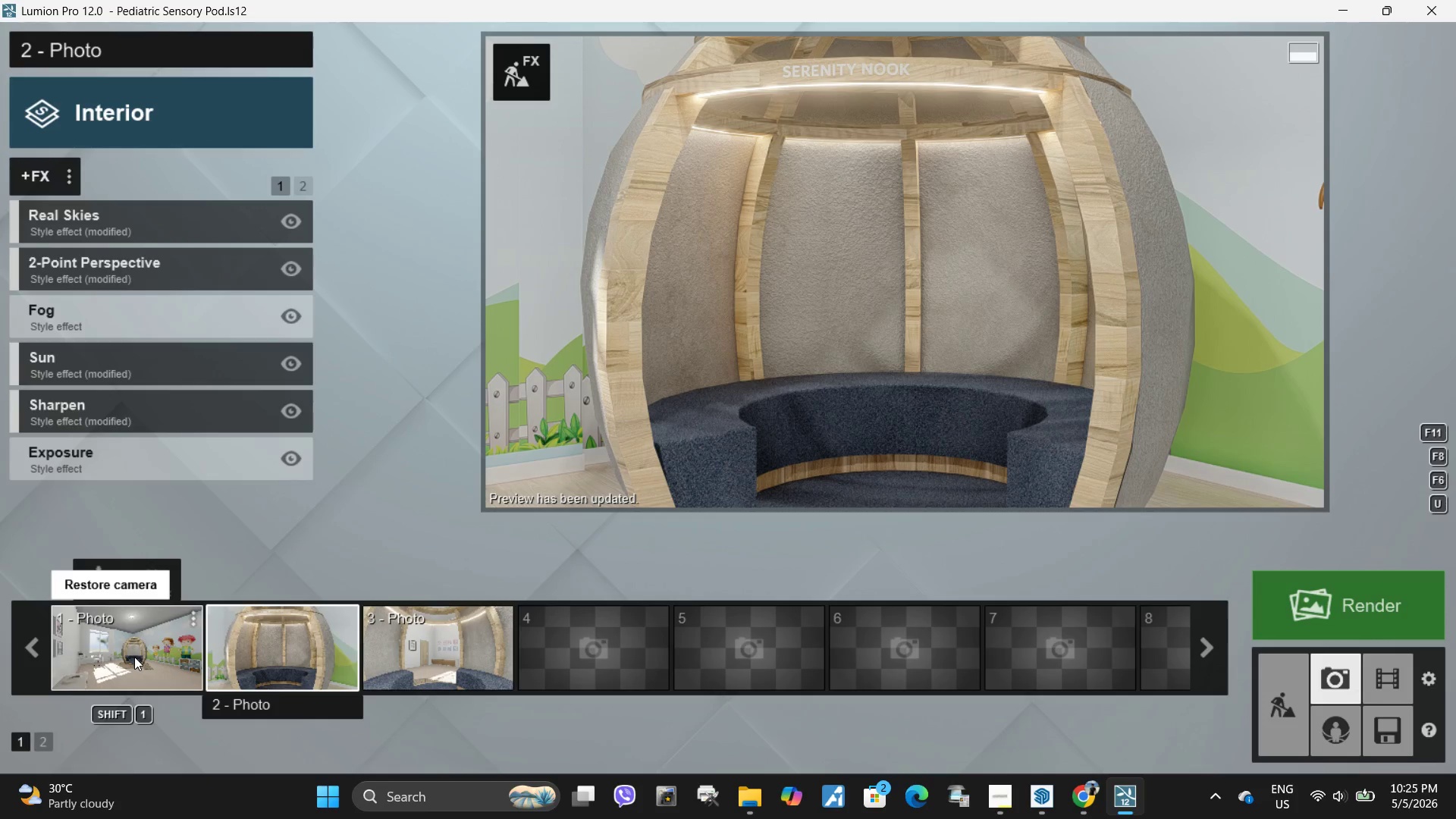 
wait(5.16)
 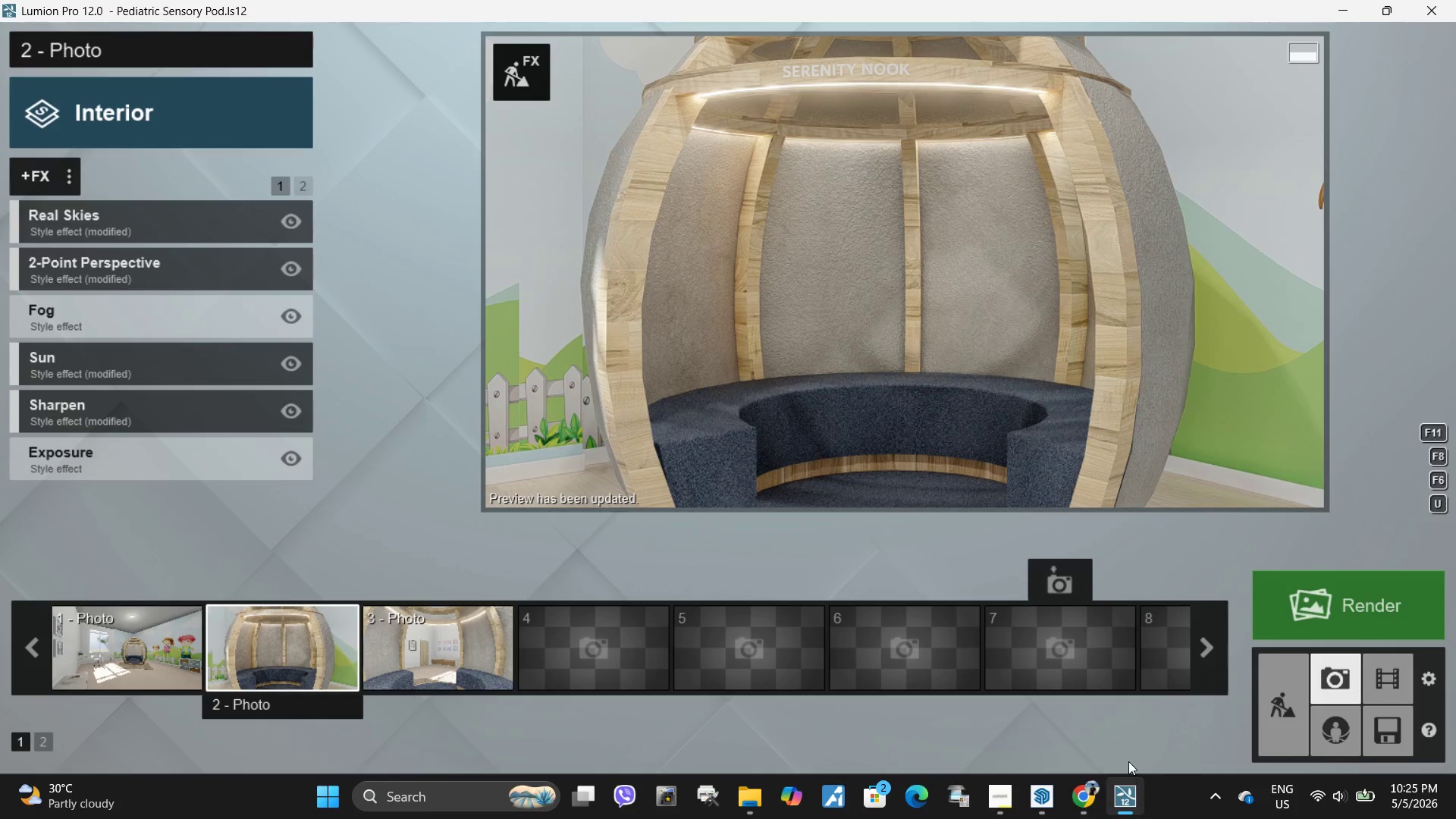 
left_click([134, 657])
 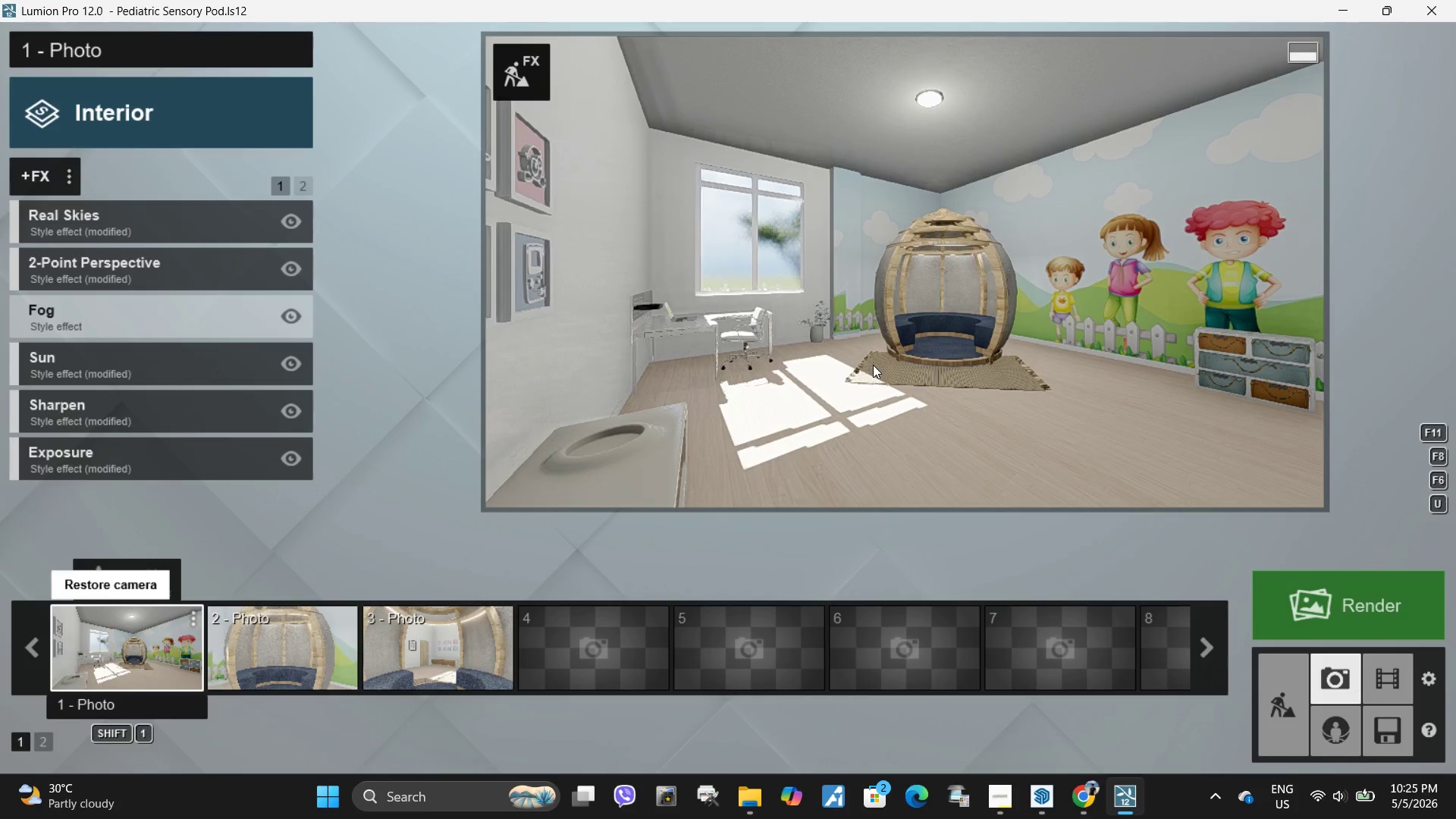 
left_click([873, 365])
 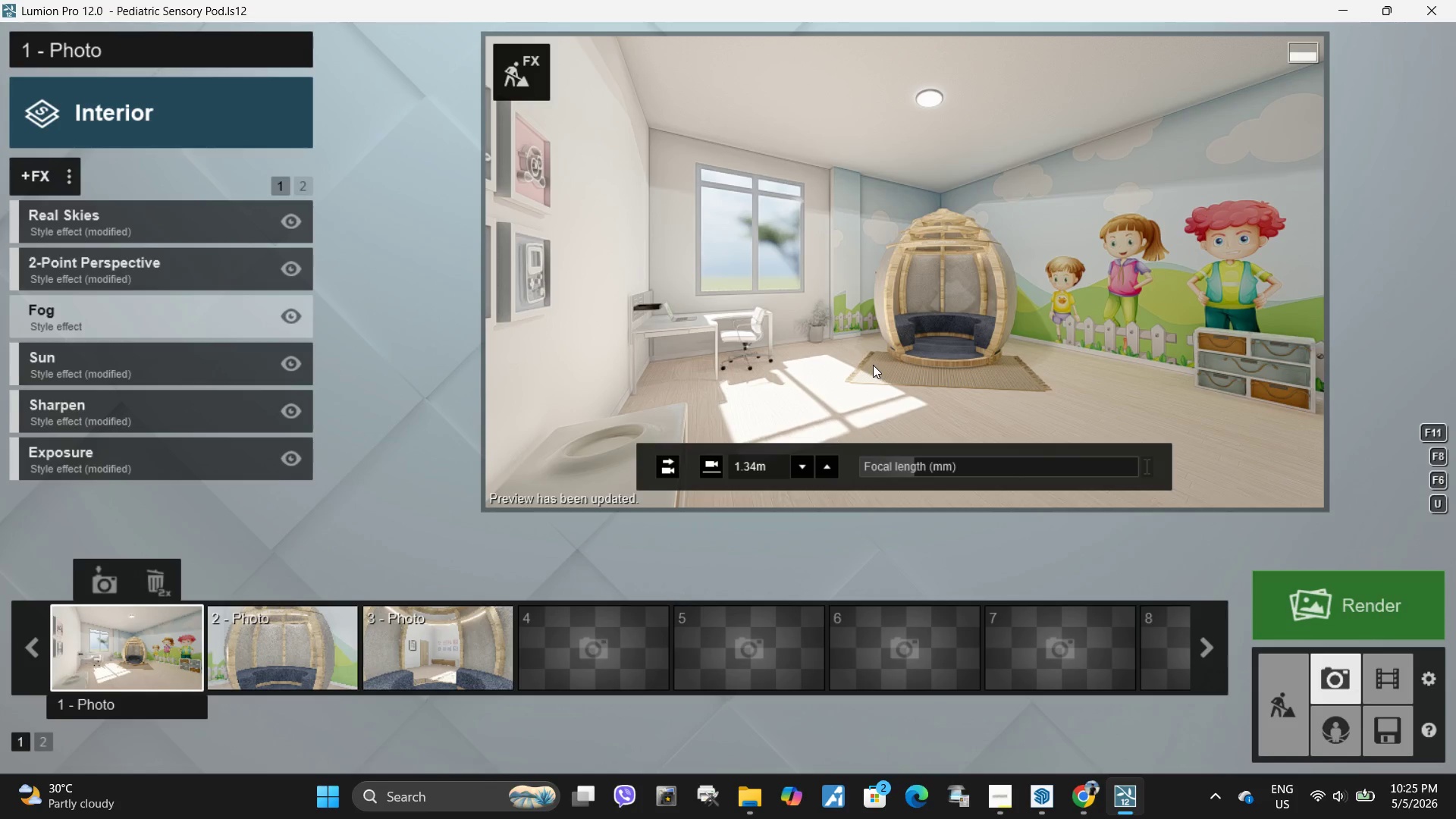 
right_click([873, 365])
 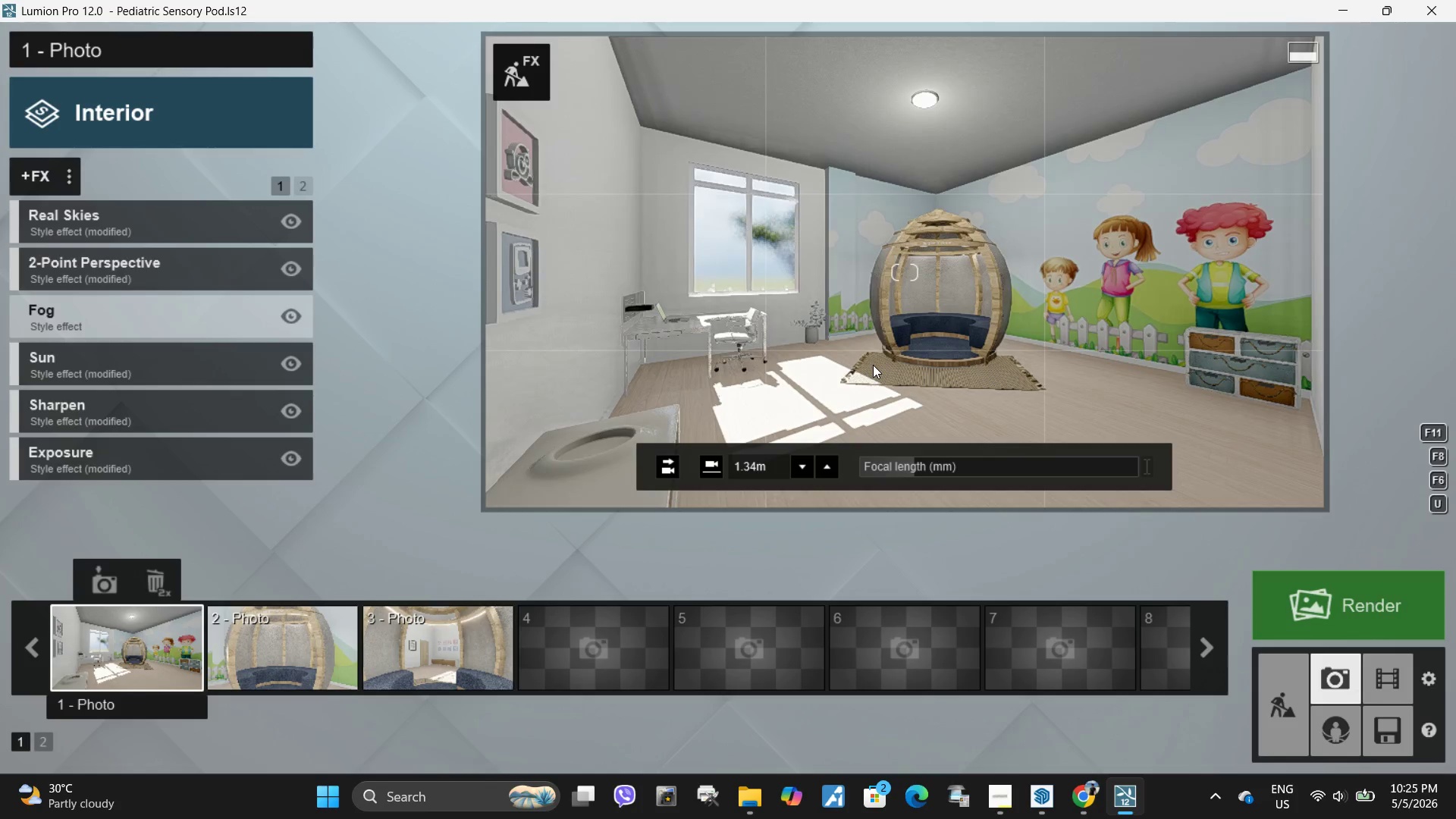 
left_click([873, 365])
 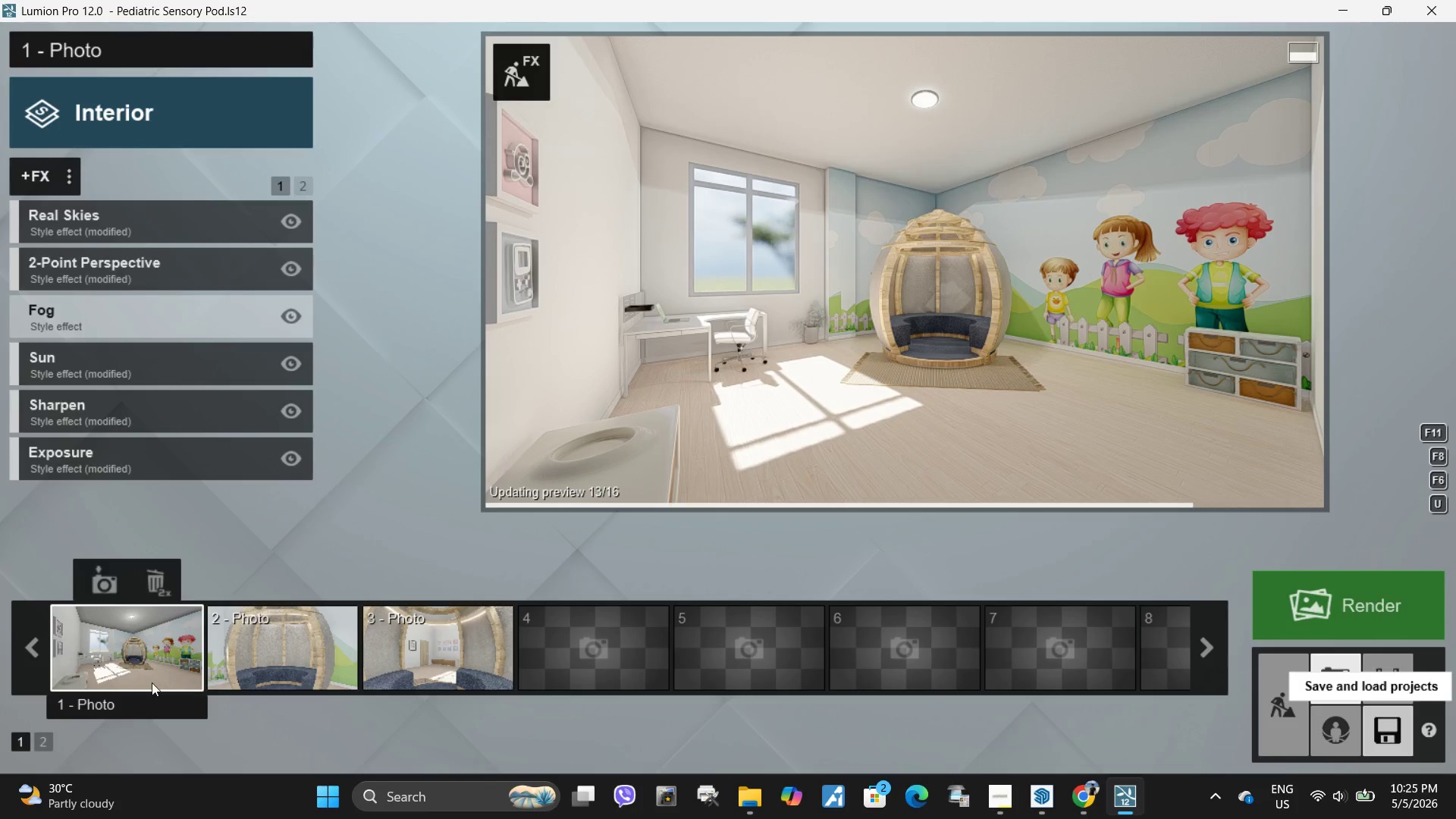 
mouse_move([110, 580])
 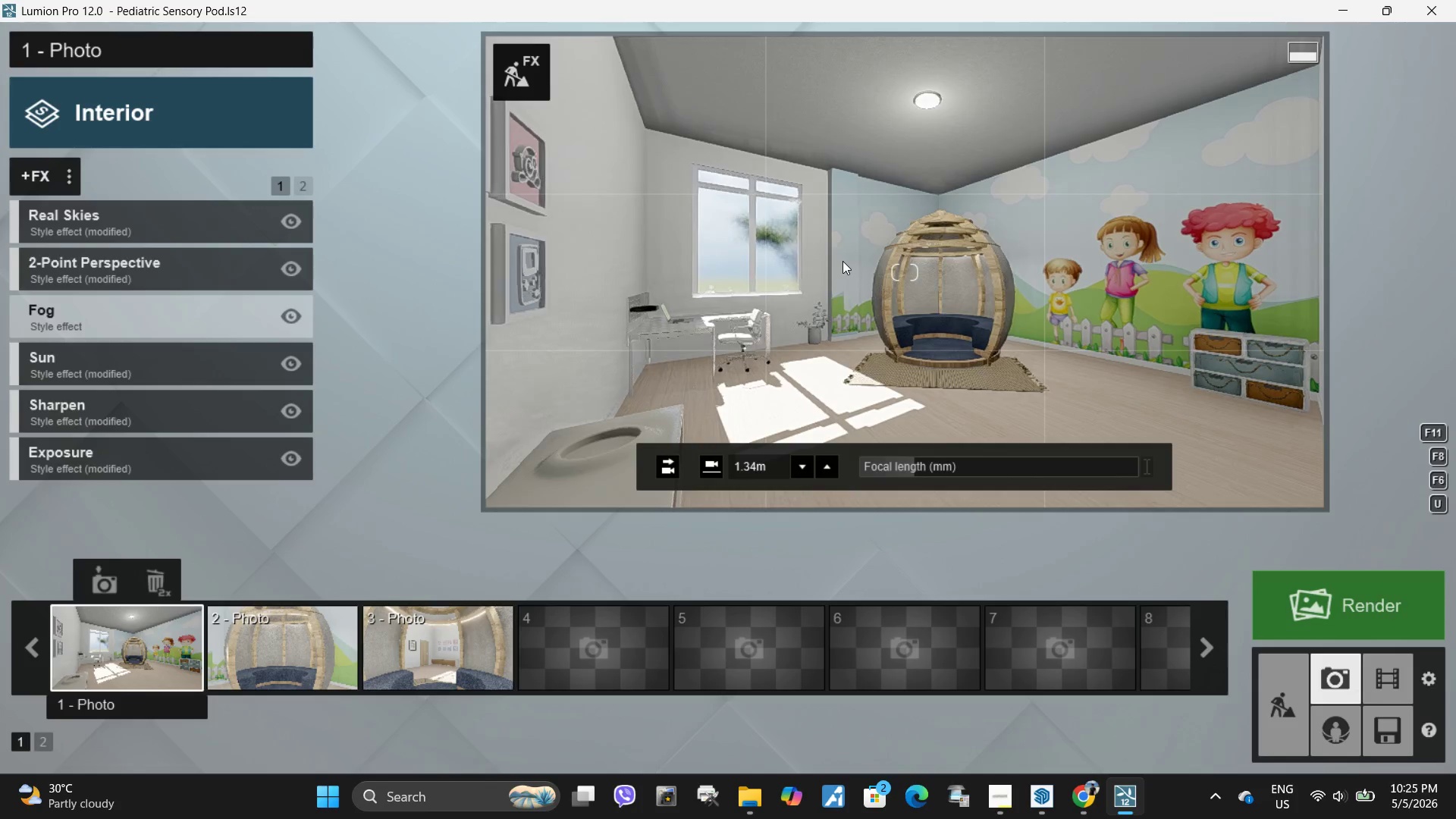 
right_click([843, 261])
 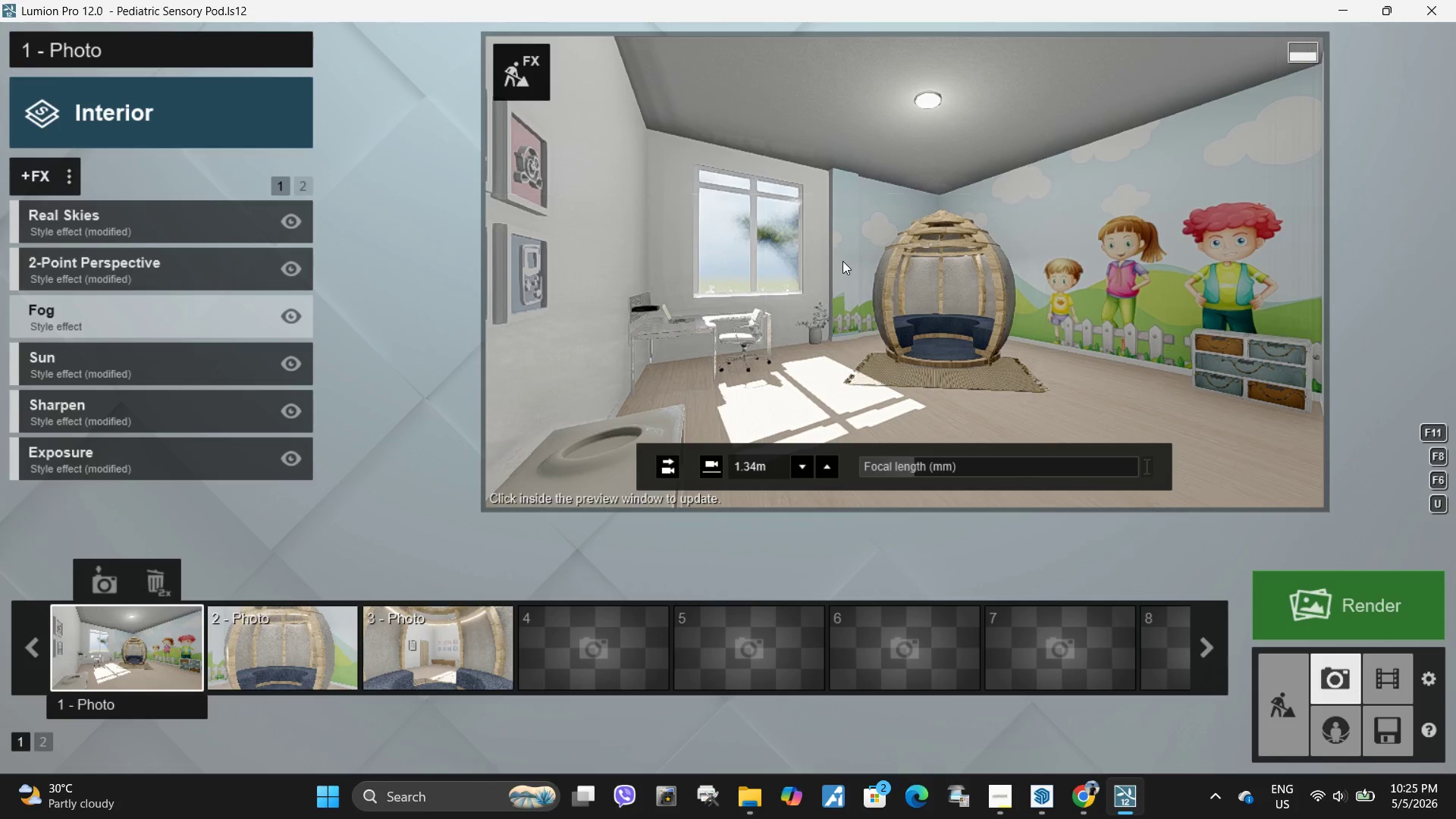 
left_click([843, 261])
 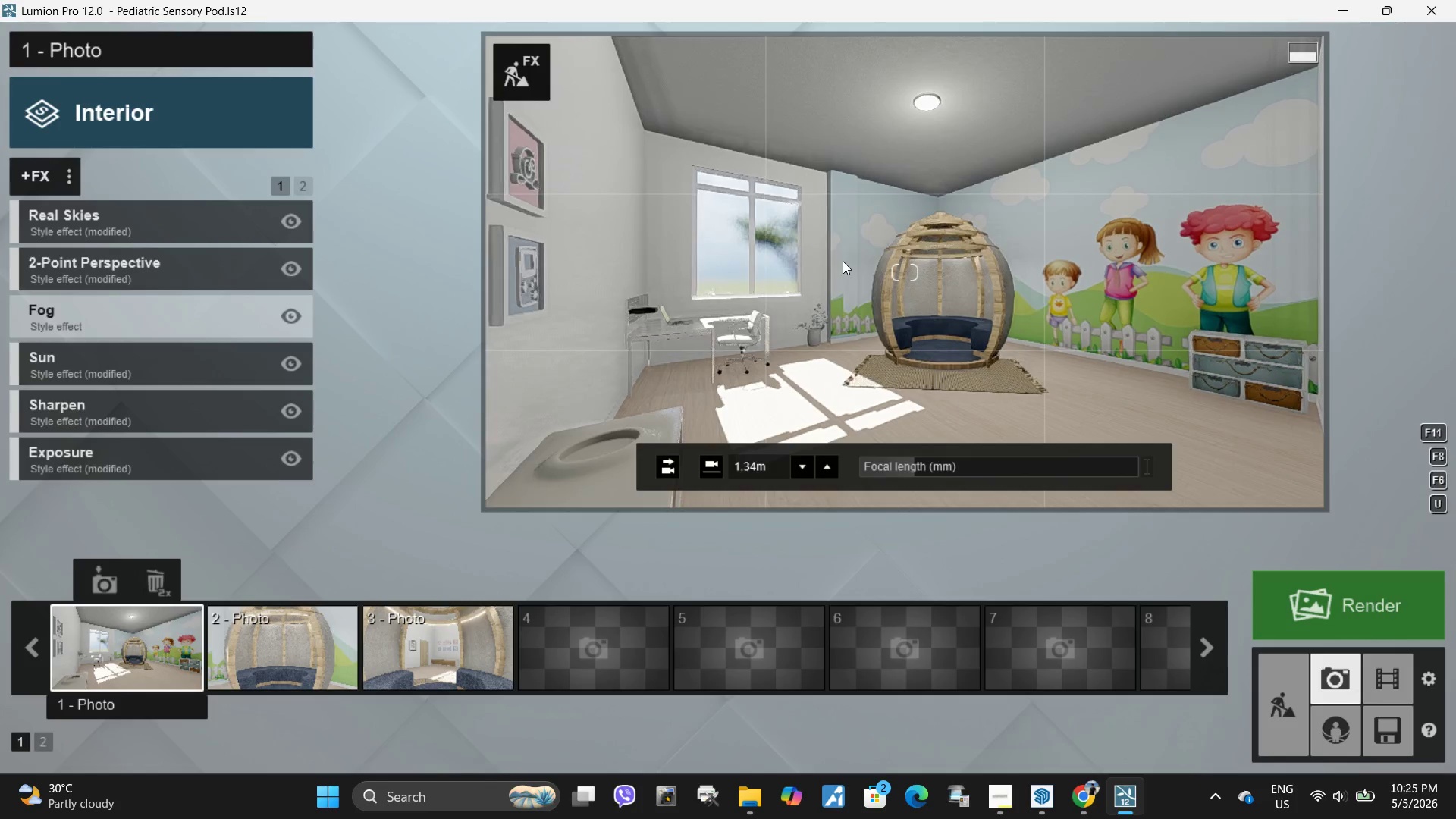 
right_click([843, 261])
 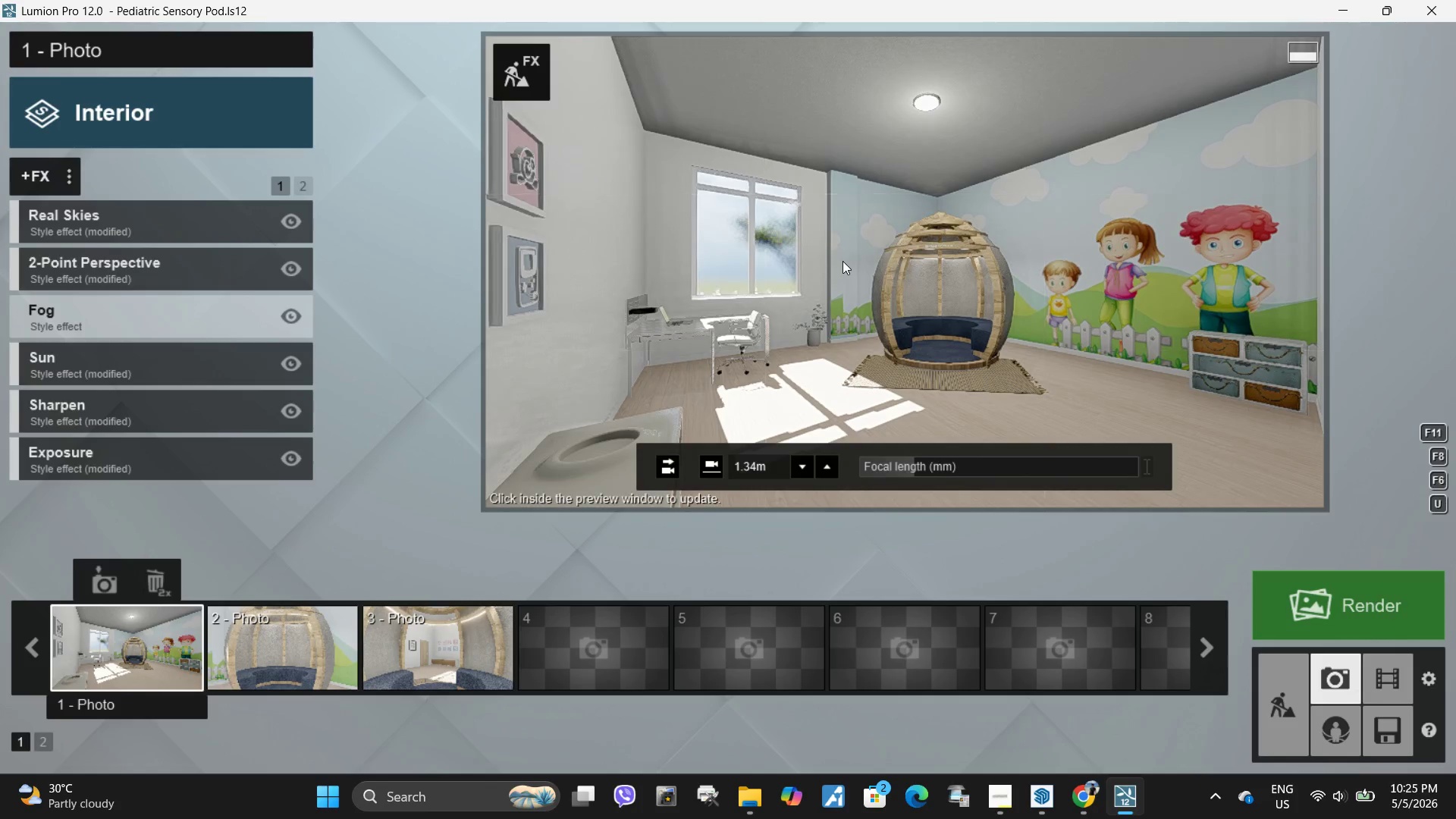 
left_click([843, 261])
 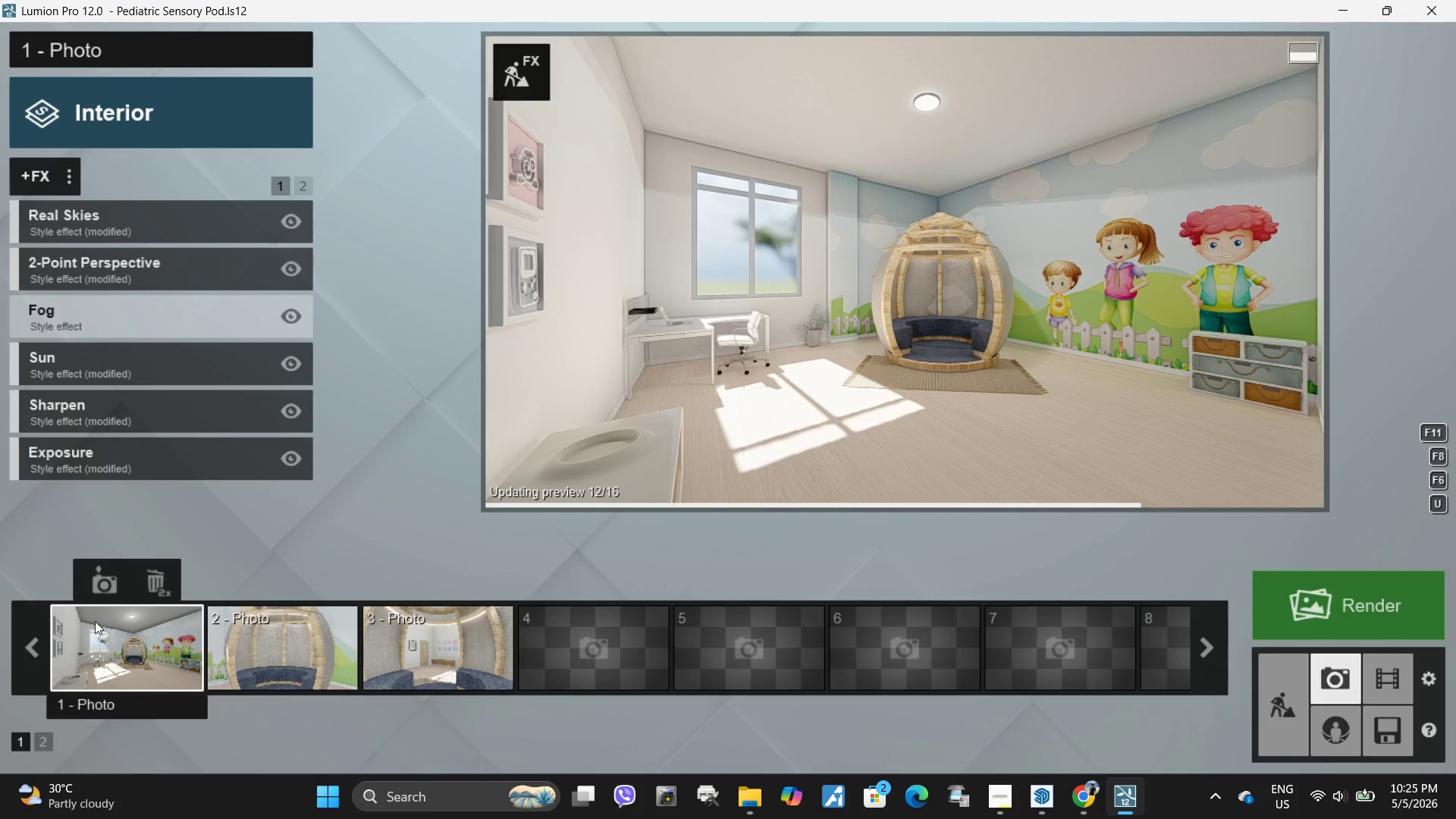 
left_click([90, 581])
 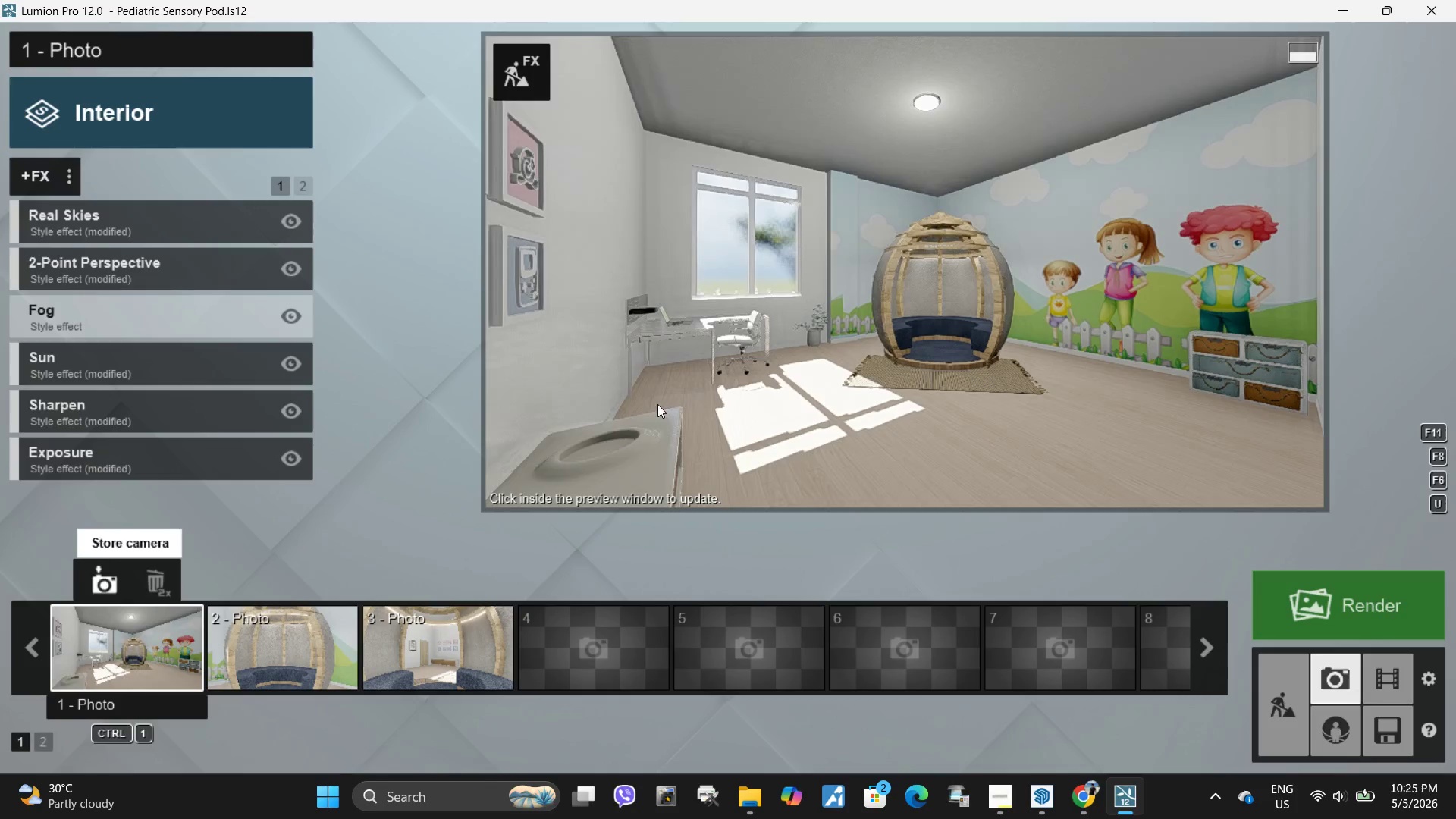 
left_click([865, 361])
 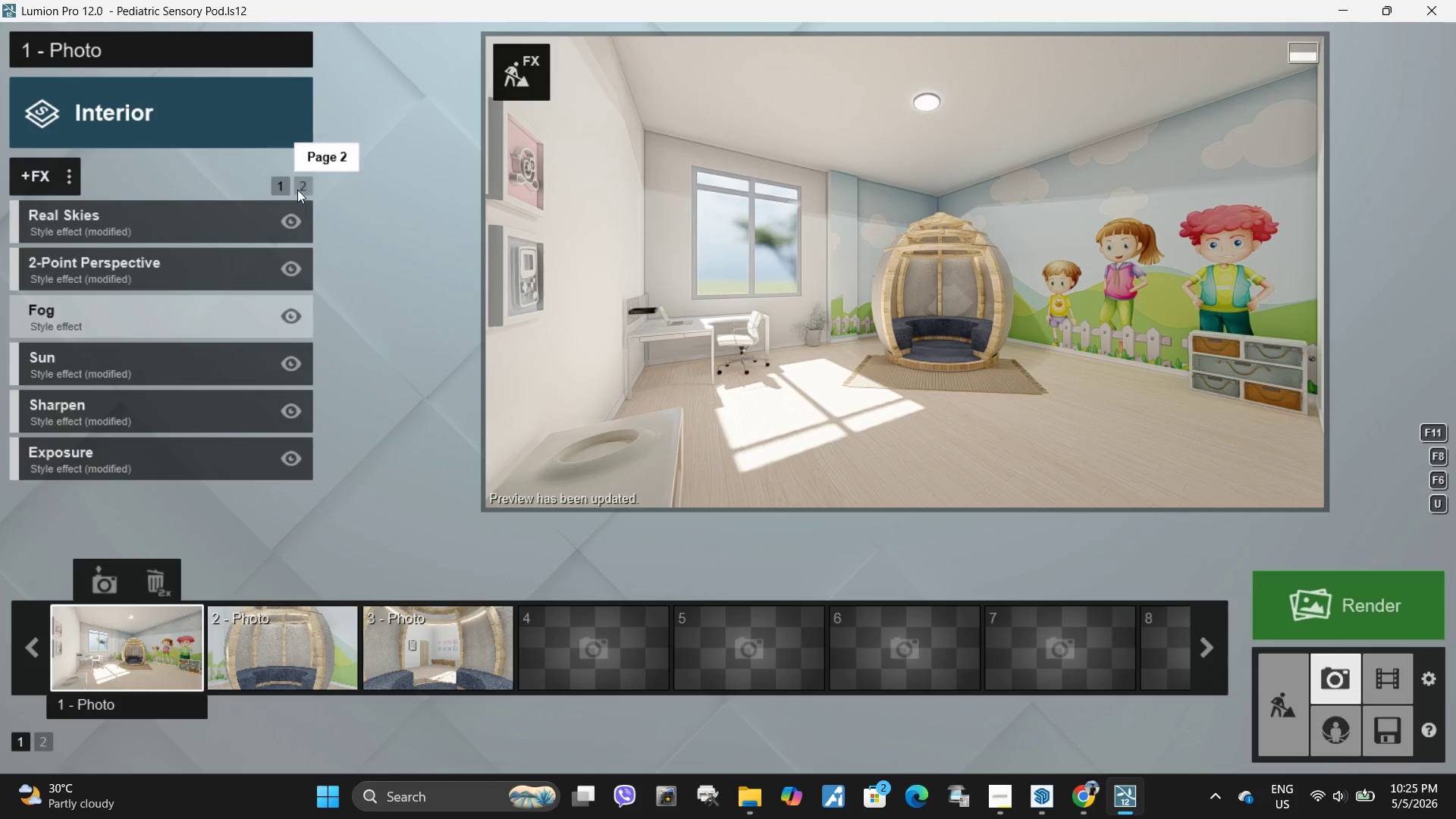 
double_click([284, 187])
 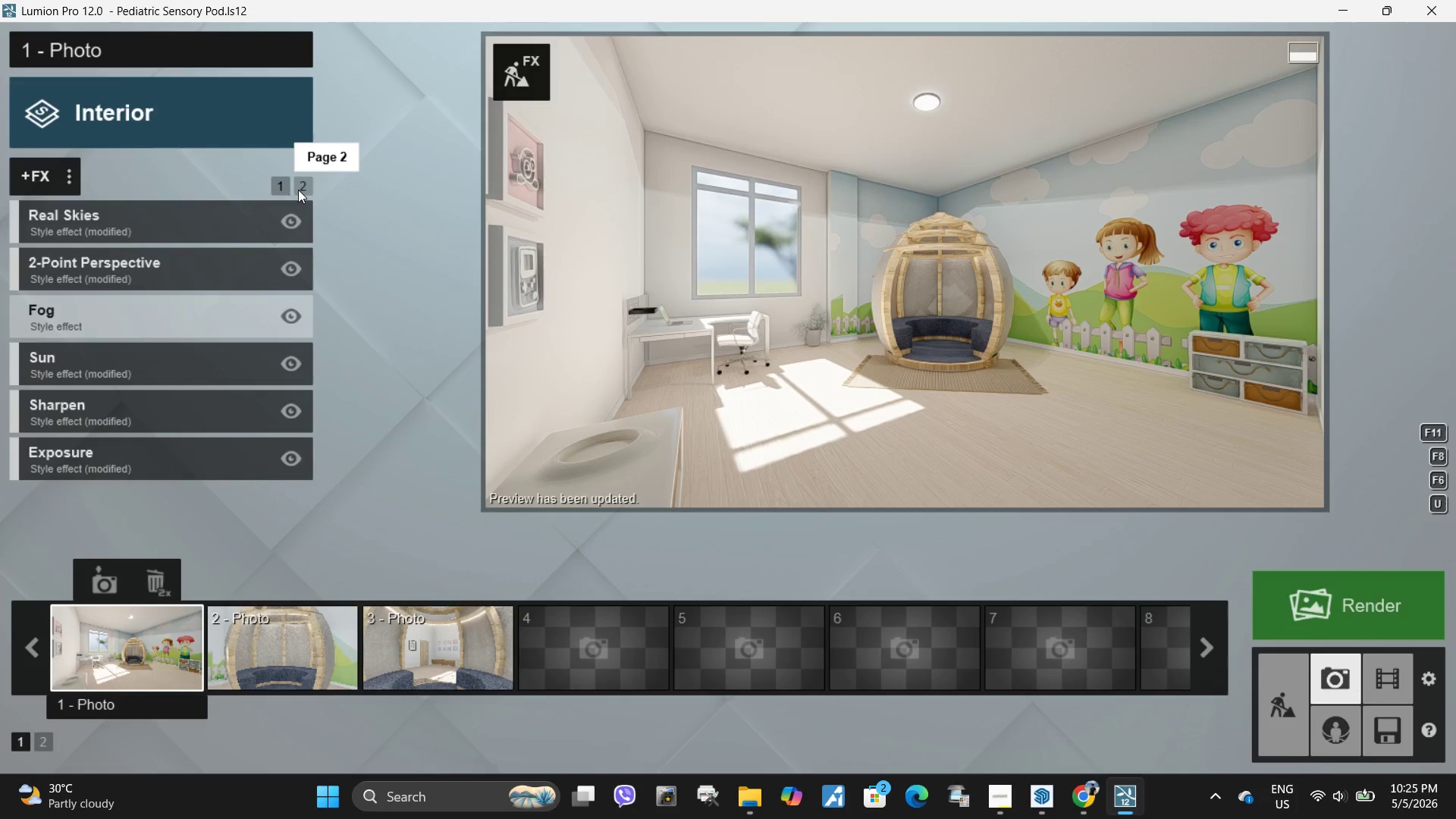 
left_click([298, 190])
 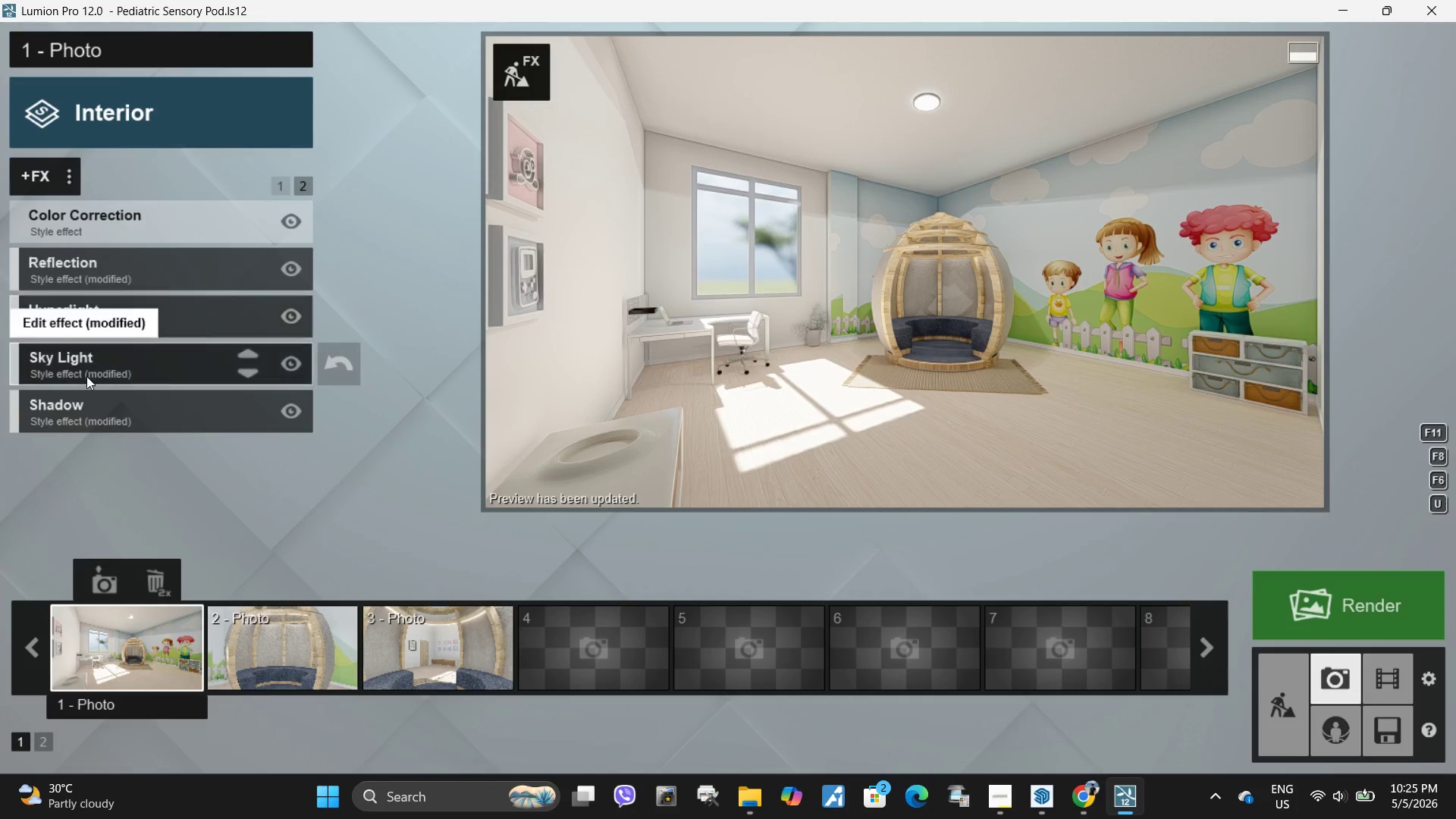 
left_click([86, 372])
 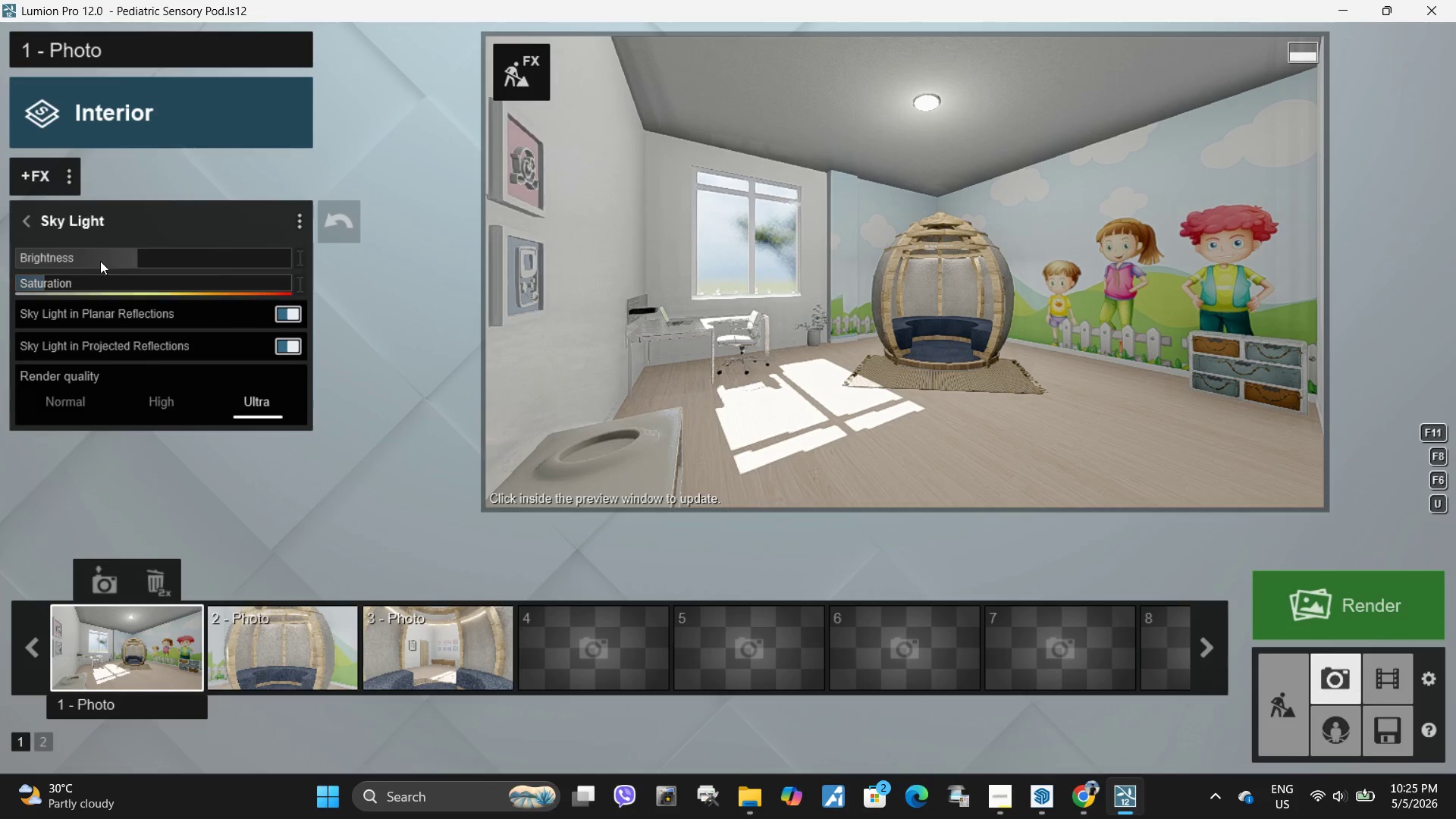 
left_click_drag(start_coordinate=[113, 255], to_coordinate=[51, 260])
 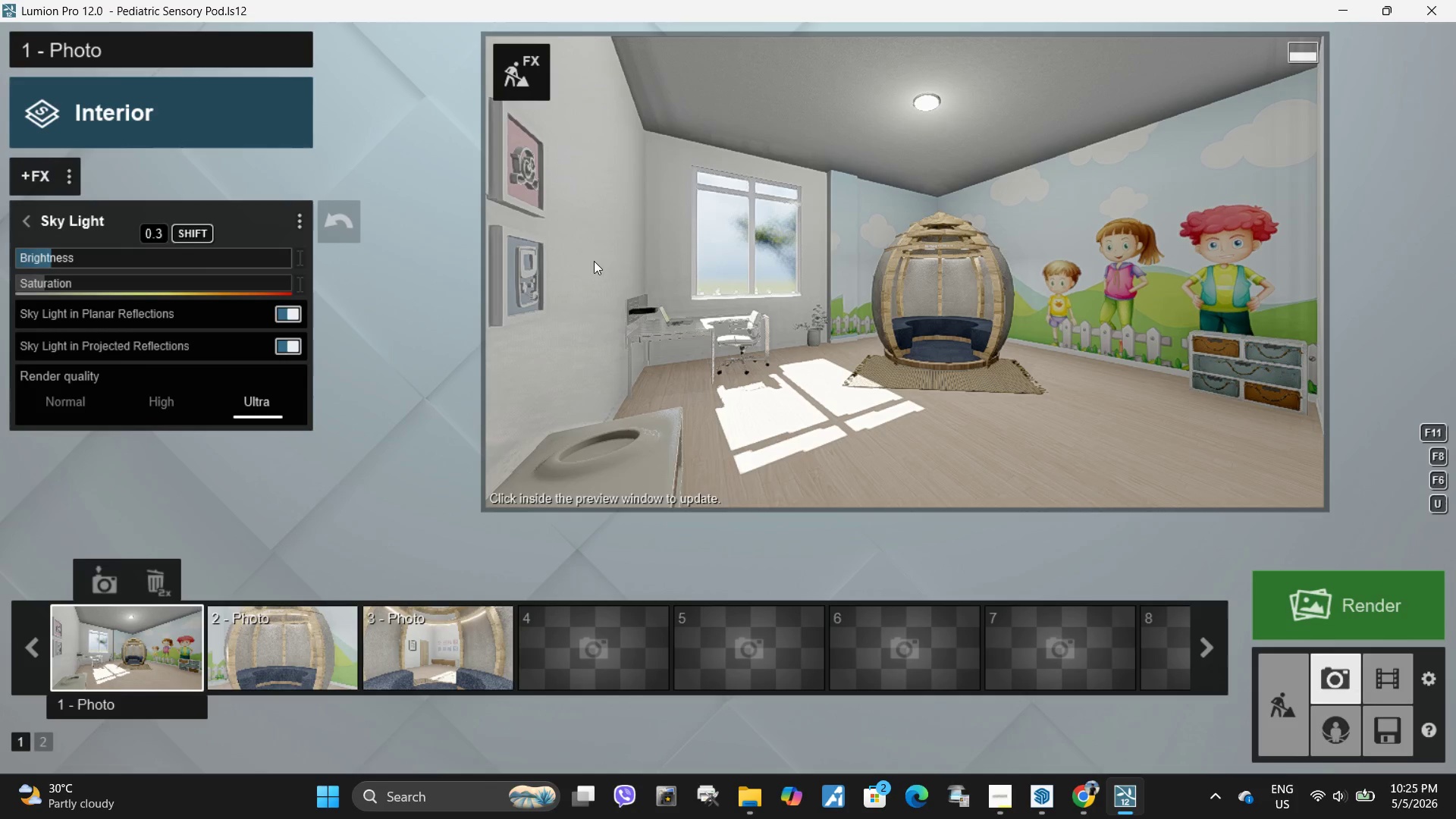 
left_click([734, 261])
 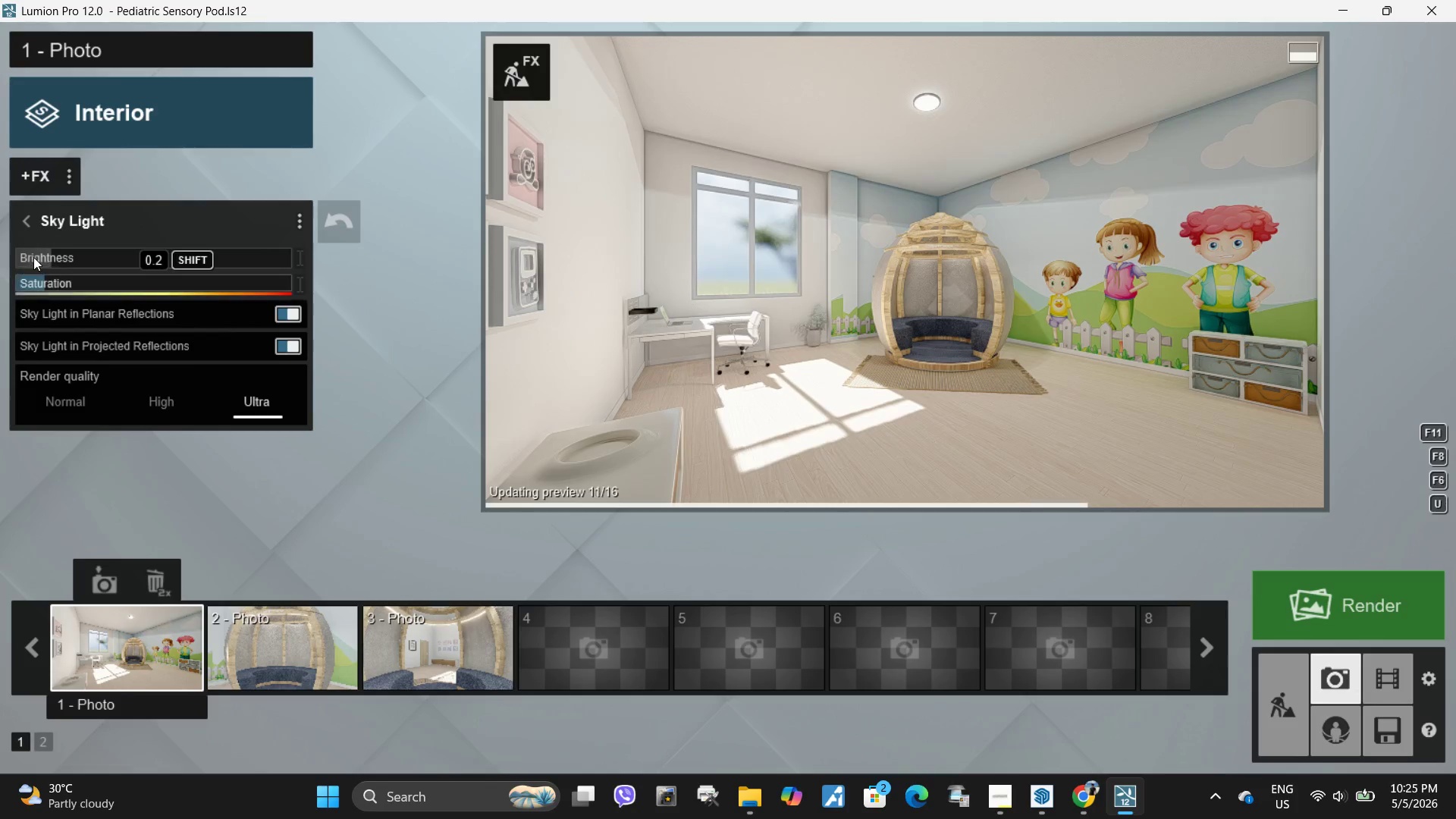 
left_click_drag(start_coordinate=[55, 252], to_coordinate=[73, 252])
 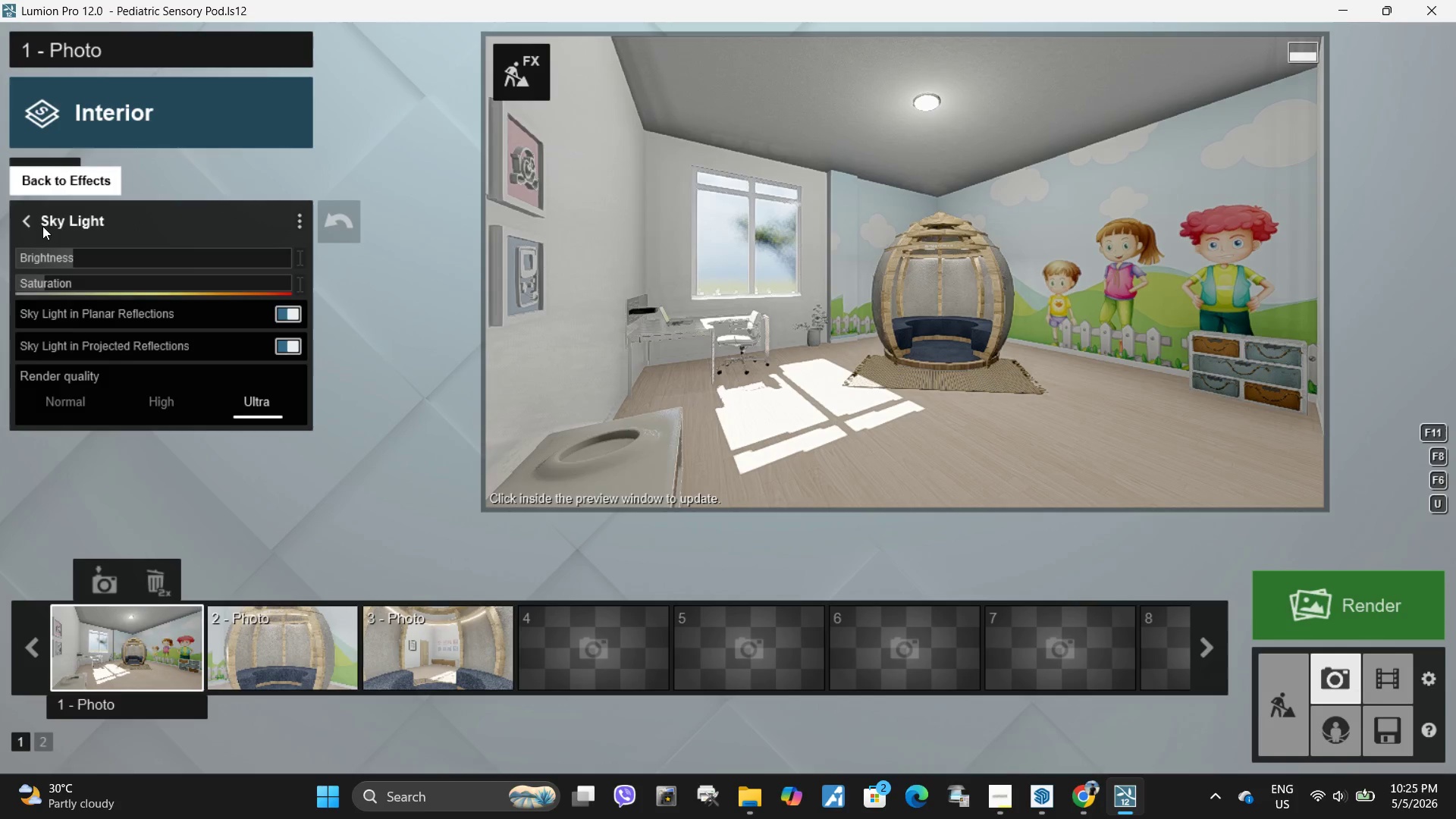 
left_click([30, 225])
 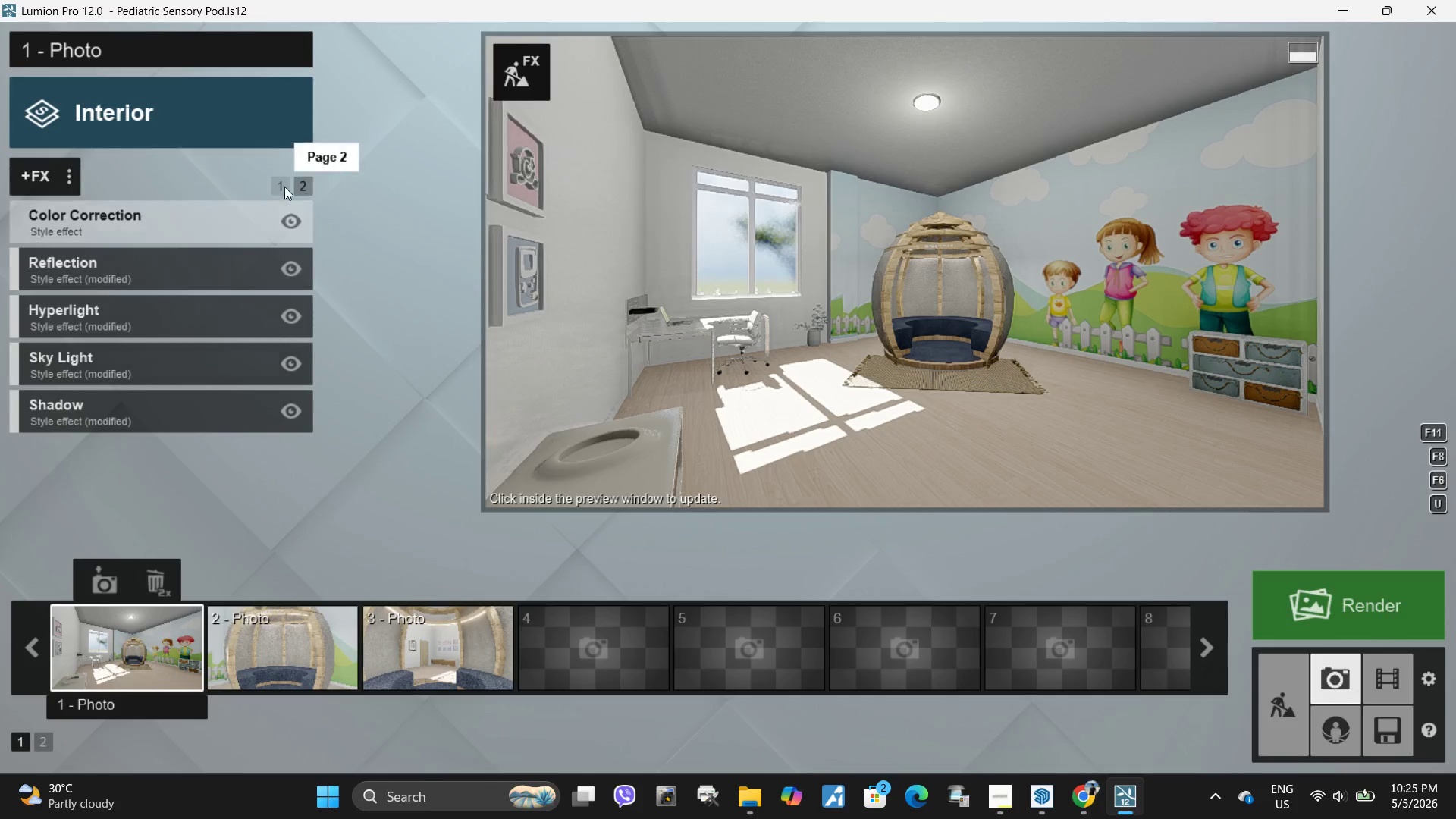 
left_click([278, 185])
 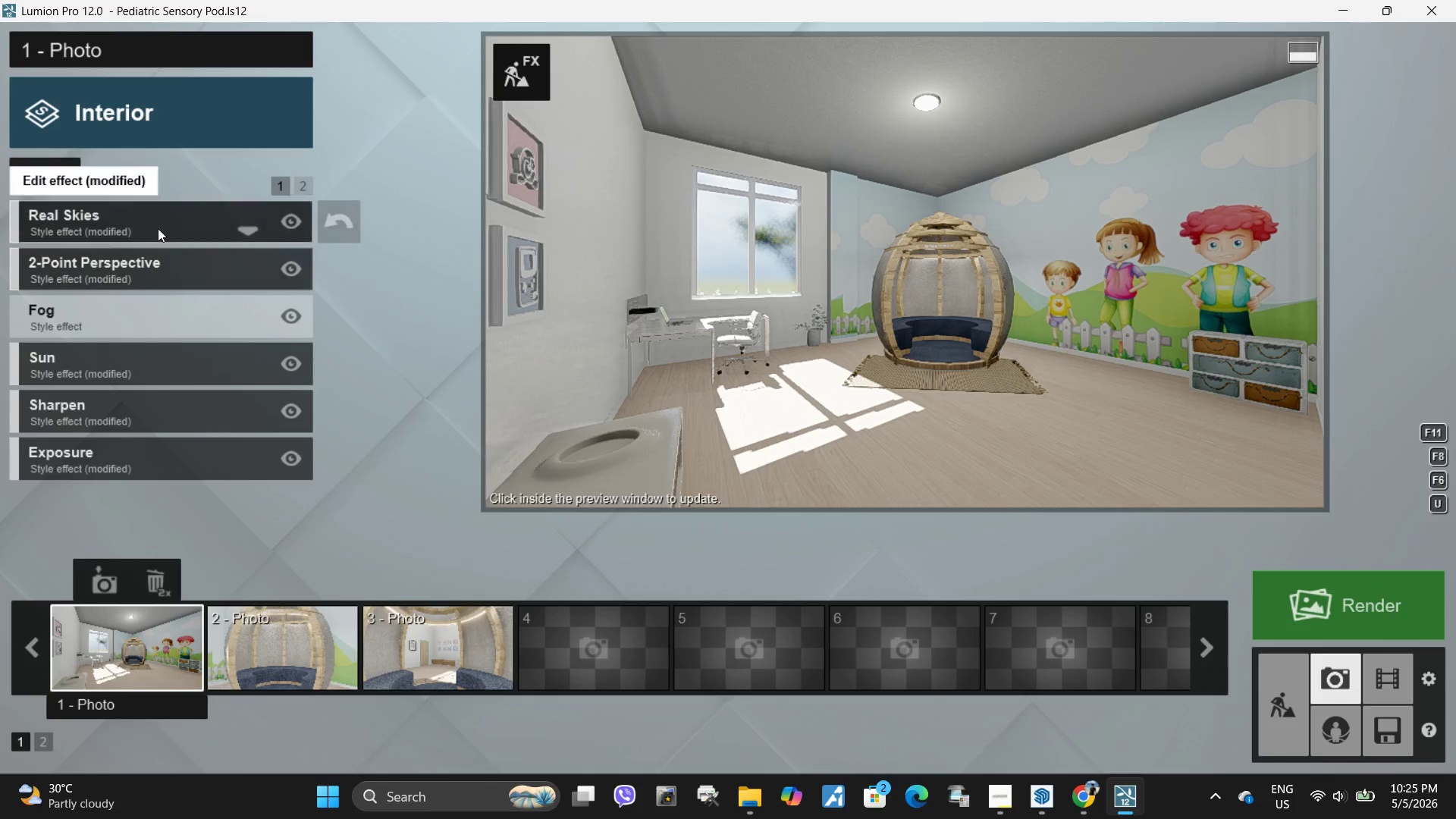 
left_click([158, 228])
 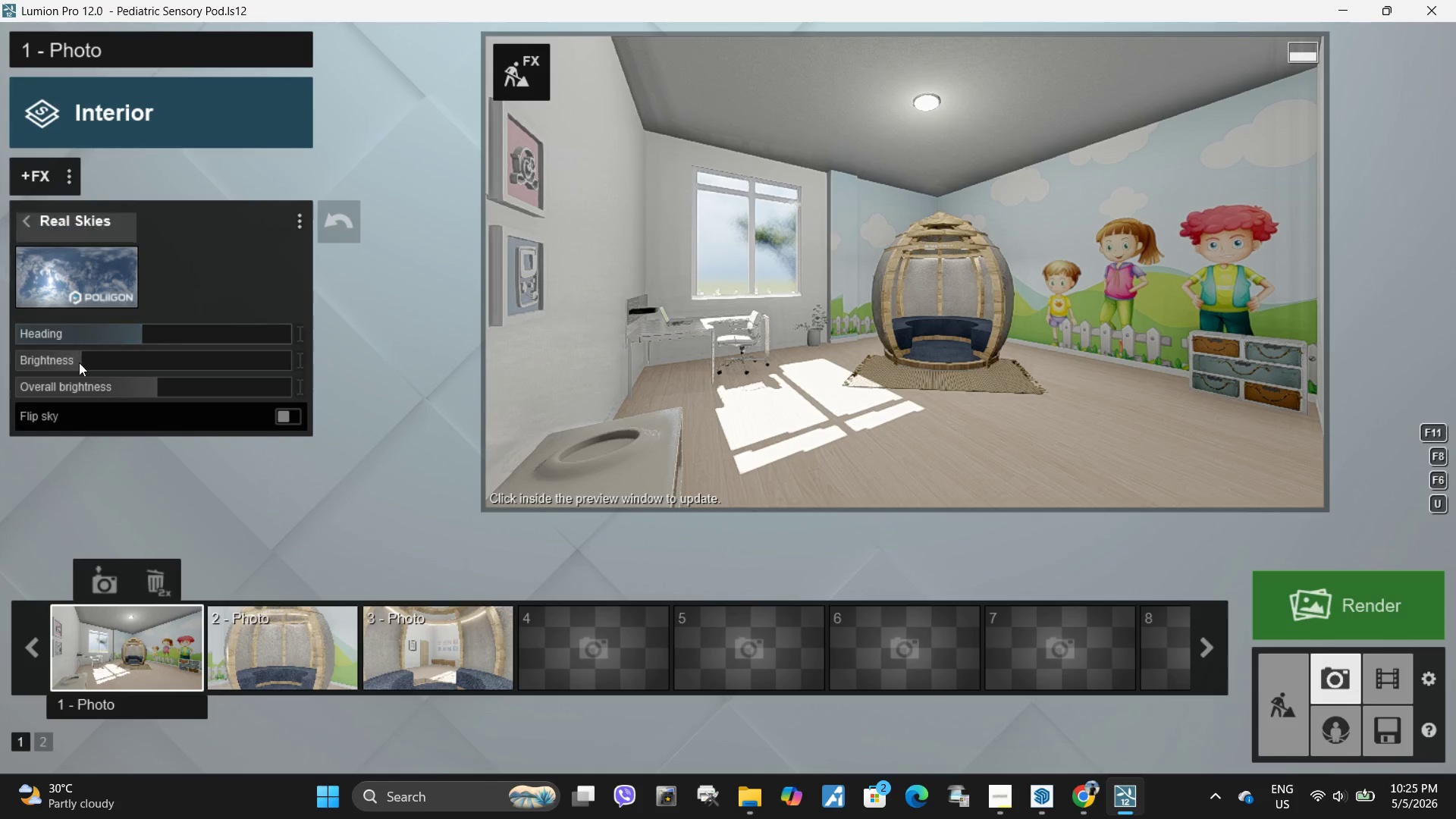 
left_click_drag(start_coordinate=[76, 367], to_coordinate=[11, 357])
 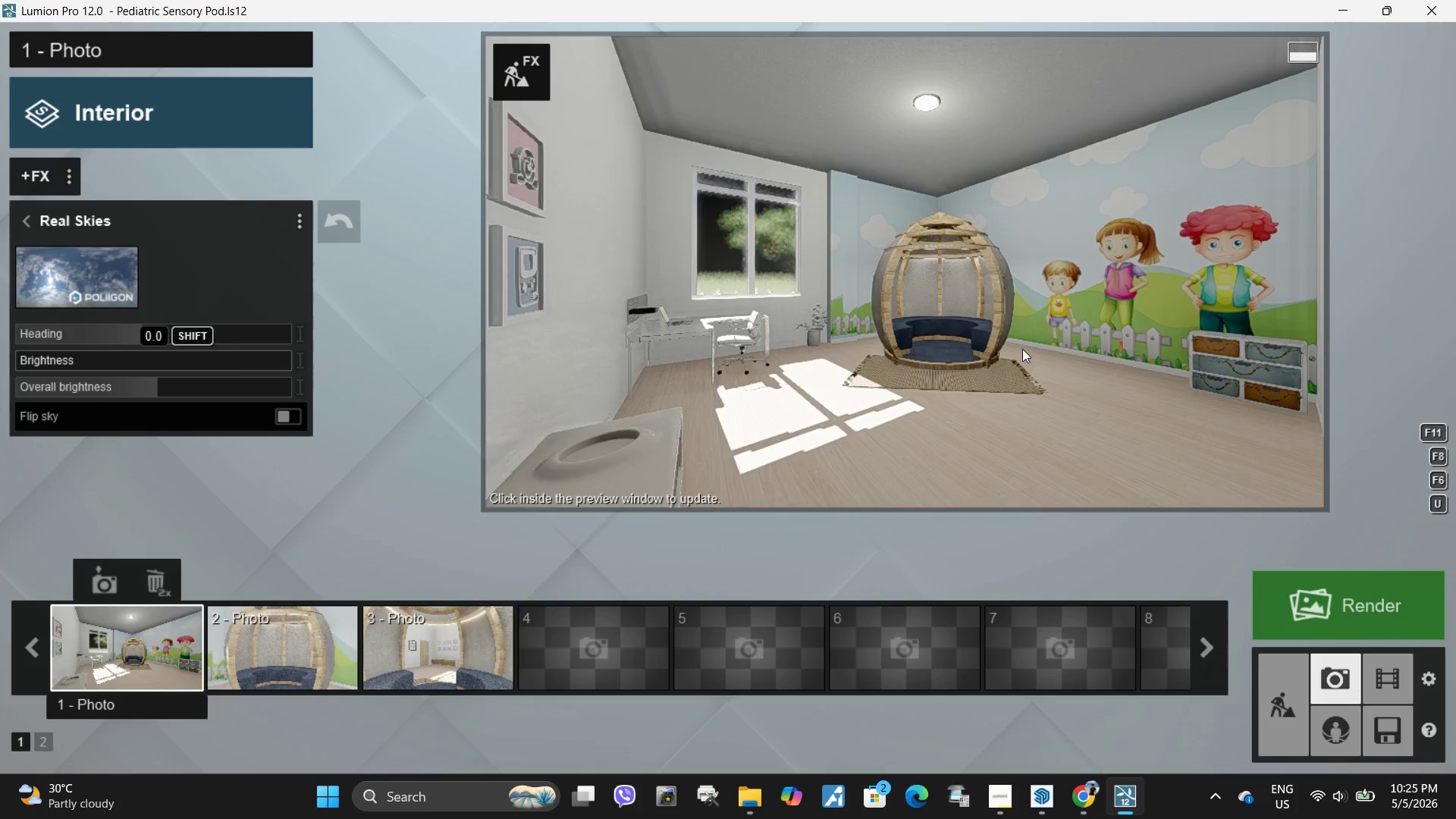 
double_click([1025, 349])
 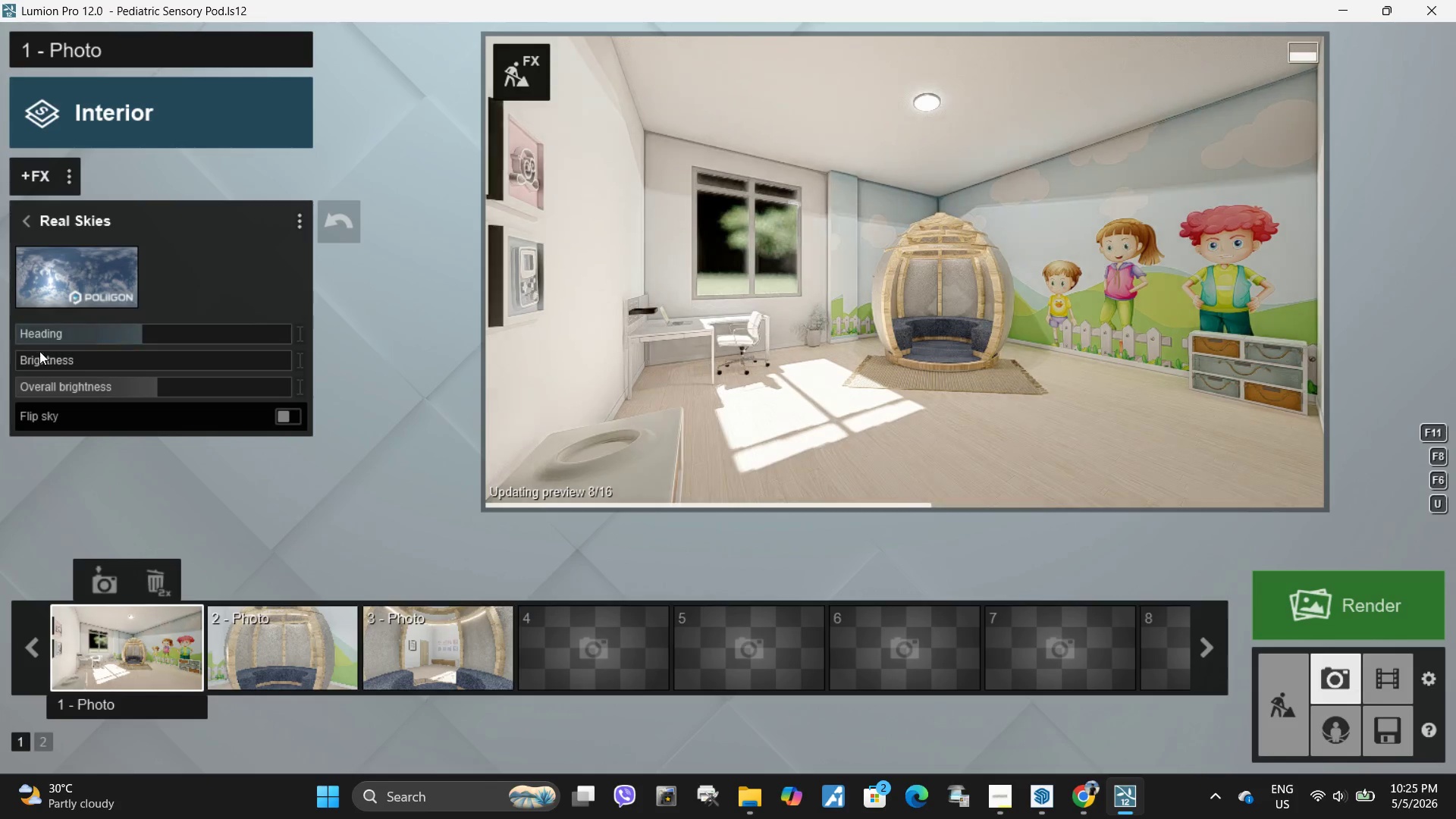 
left_click([76, 359])
 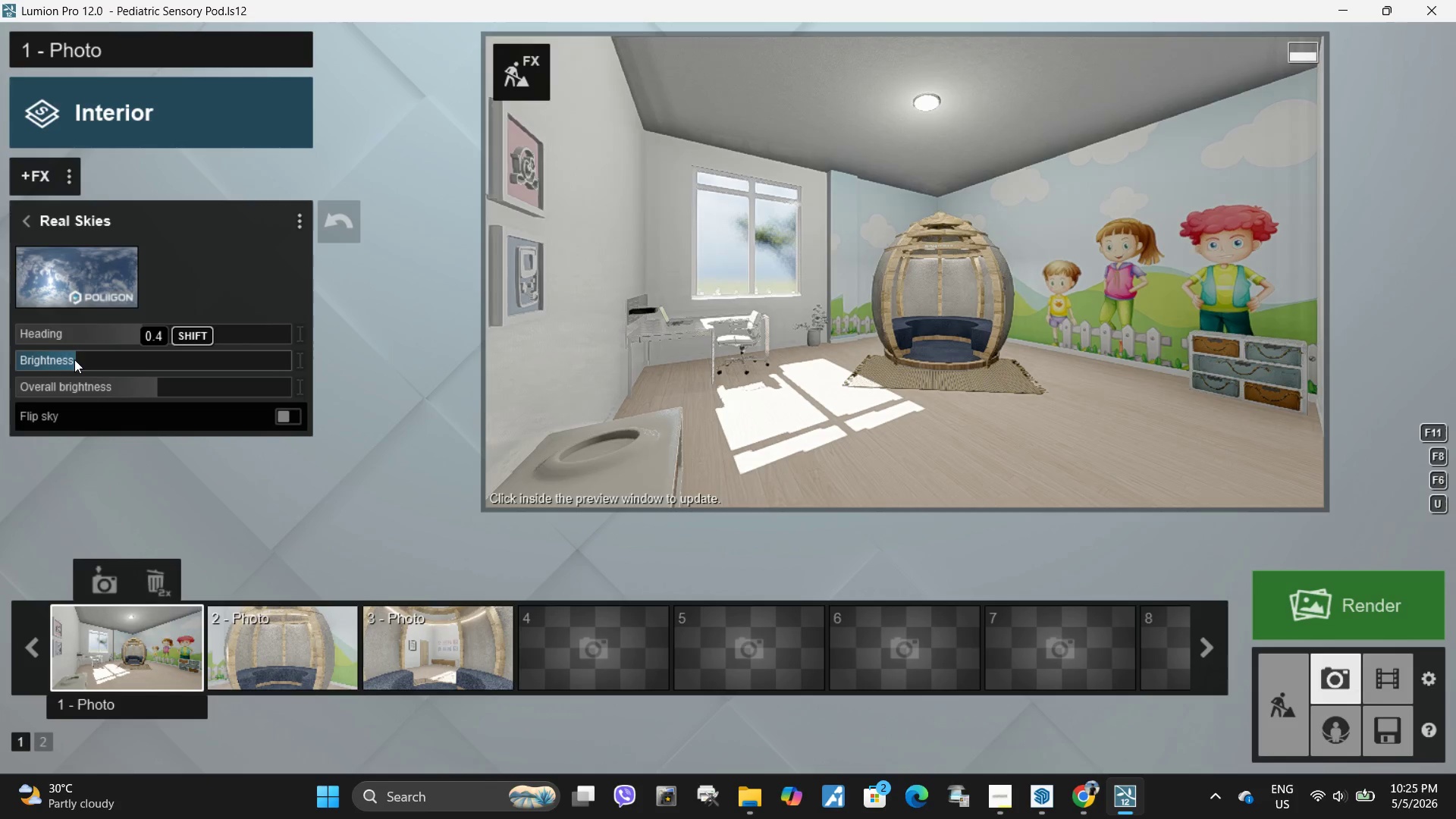 
left_click_drag(start_coordinate=[65, 359], to_coordinate=[52, 356])
 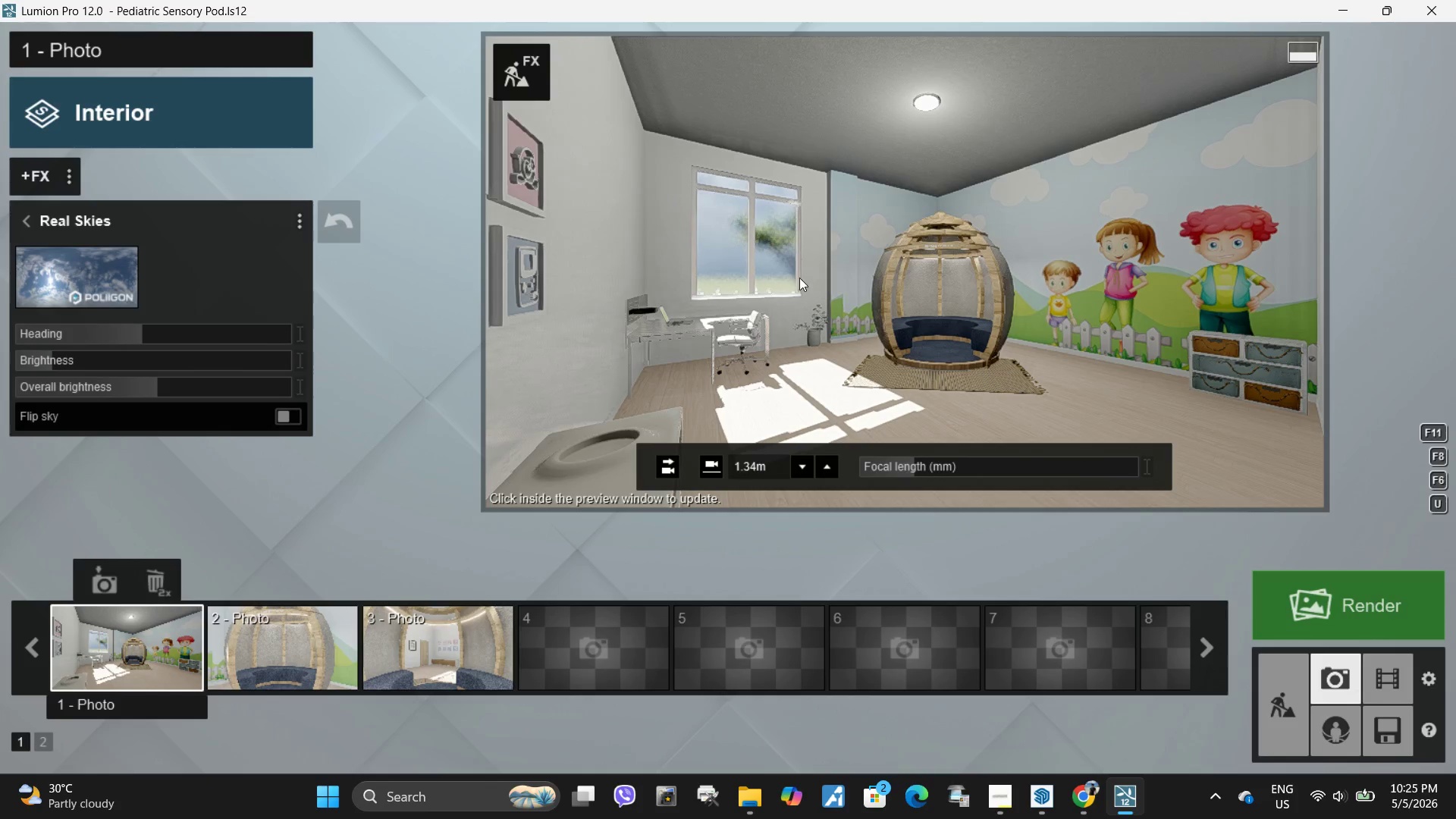 
left_click([748, 300])
 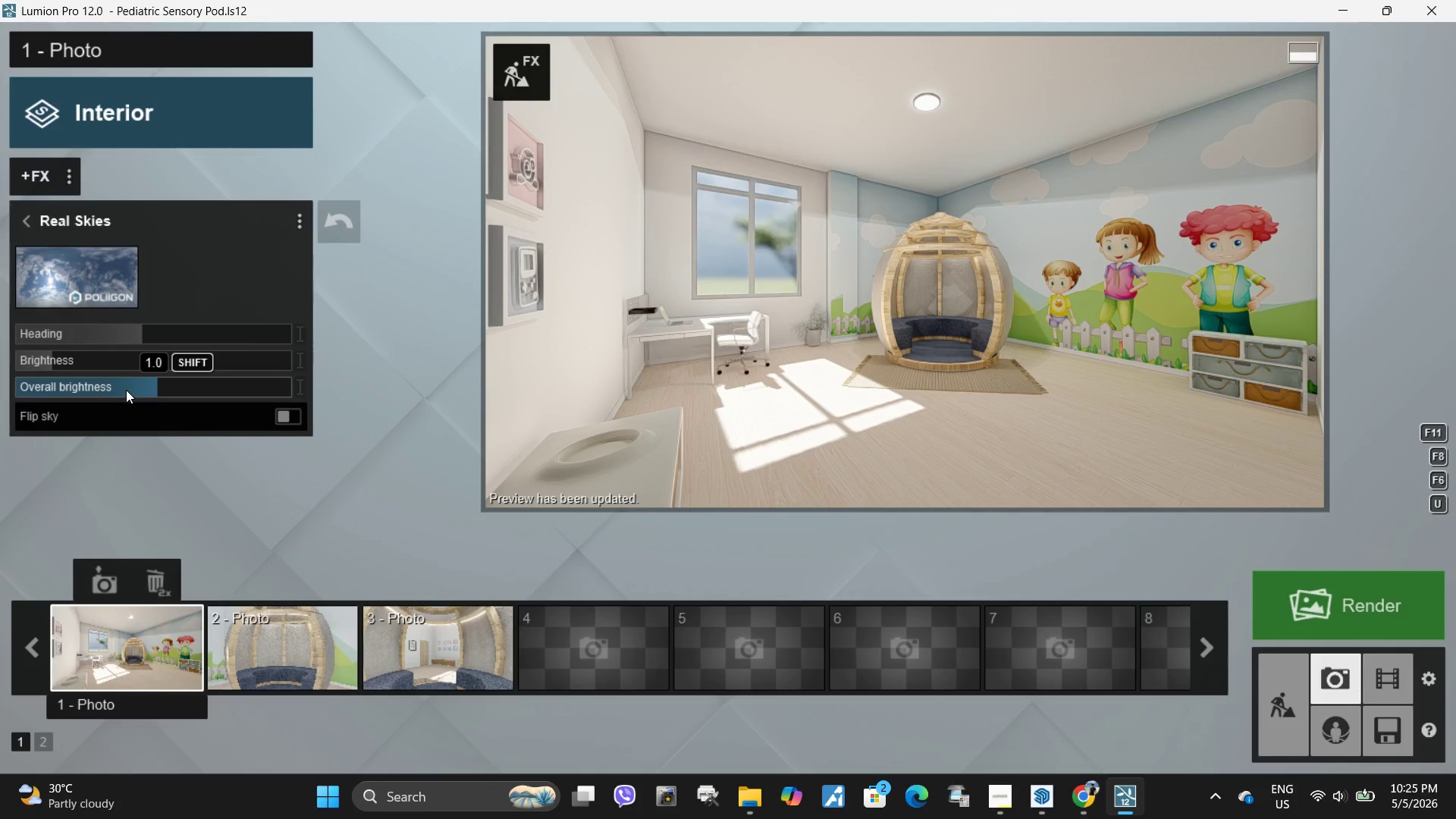 
left_click_drag(start_coordinate=[127, 381], to_coordinate=[154, 394])
 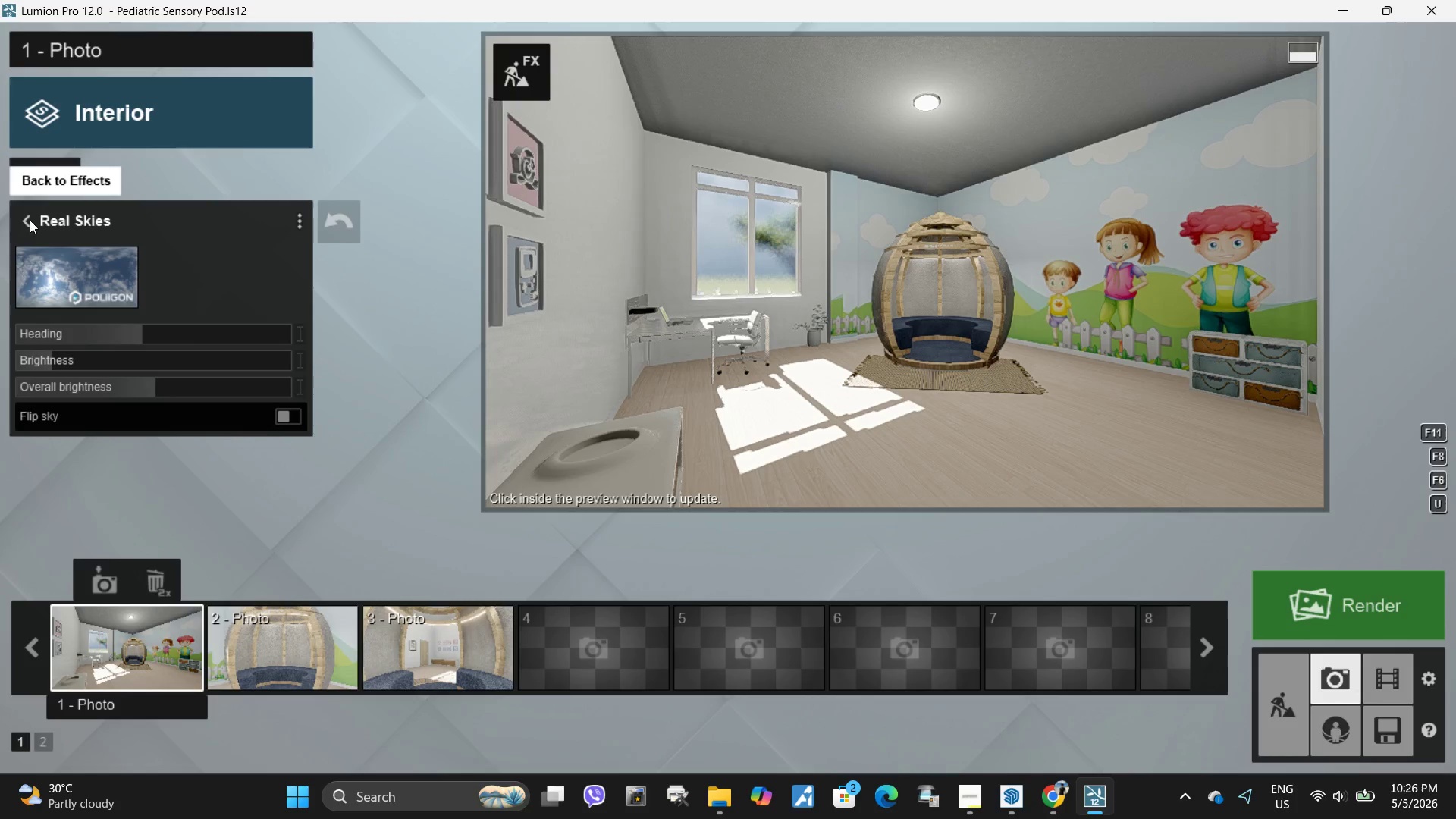 
left_click([25, 220])
 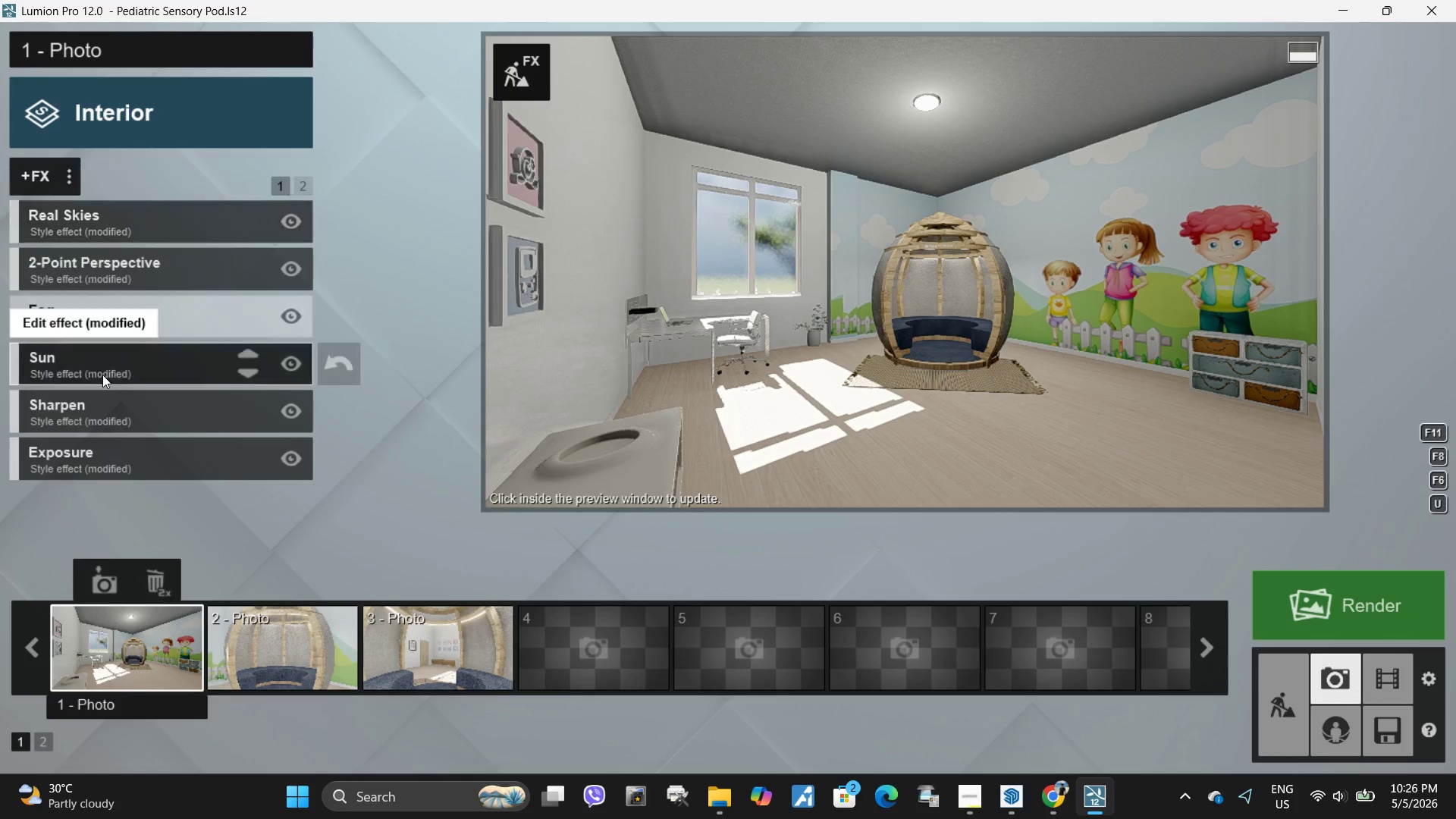 
left_click([100, 374])
 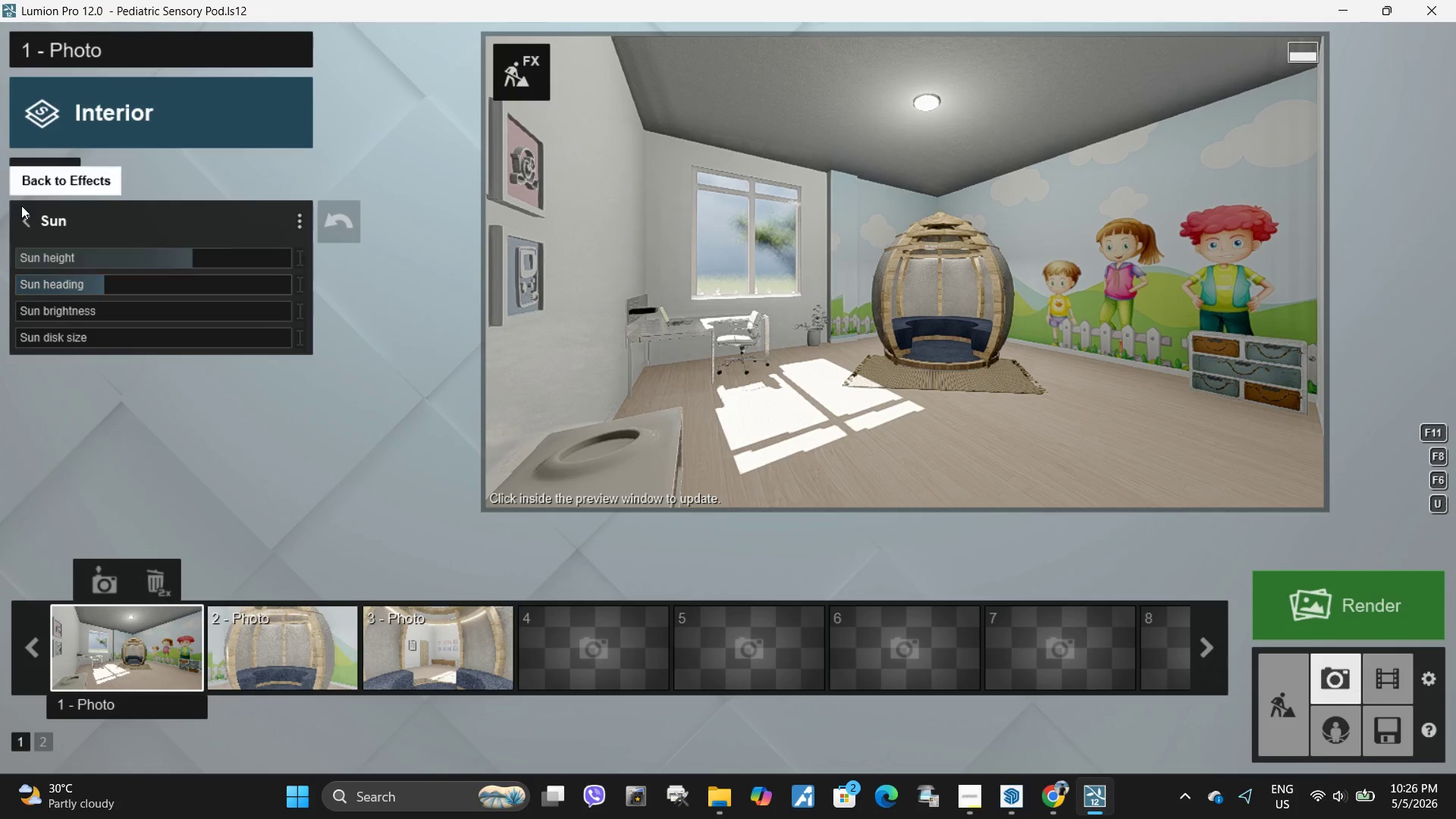 
left_click_drag(start_coordinate=[184, 258], to_coordinate=[100, 258])
 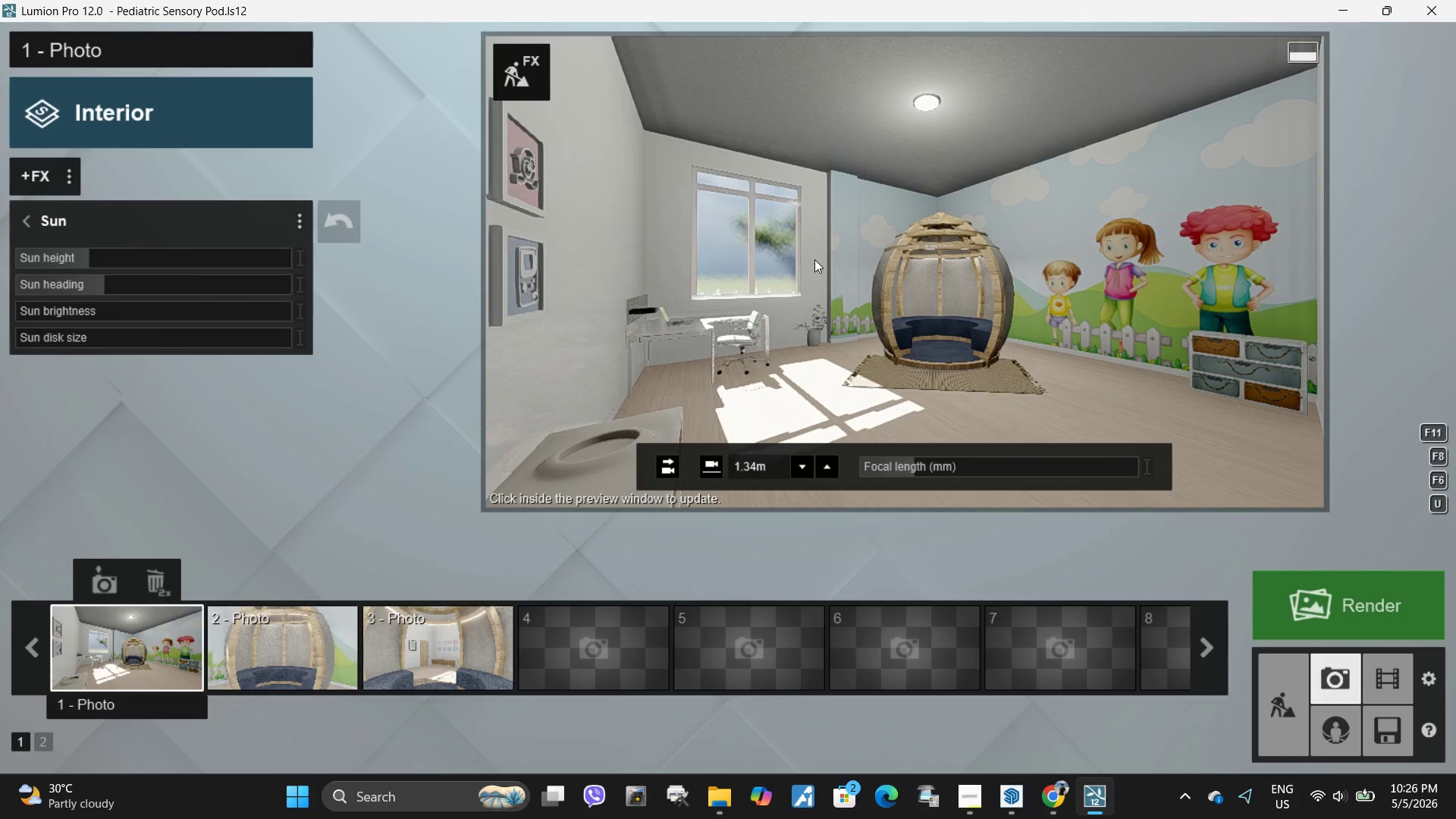 
left_click([846, 293])
 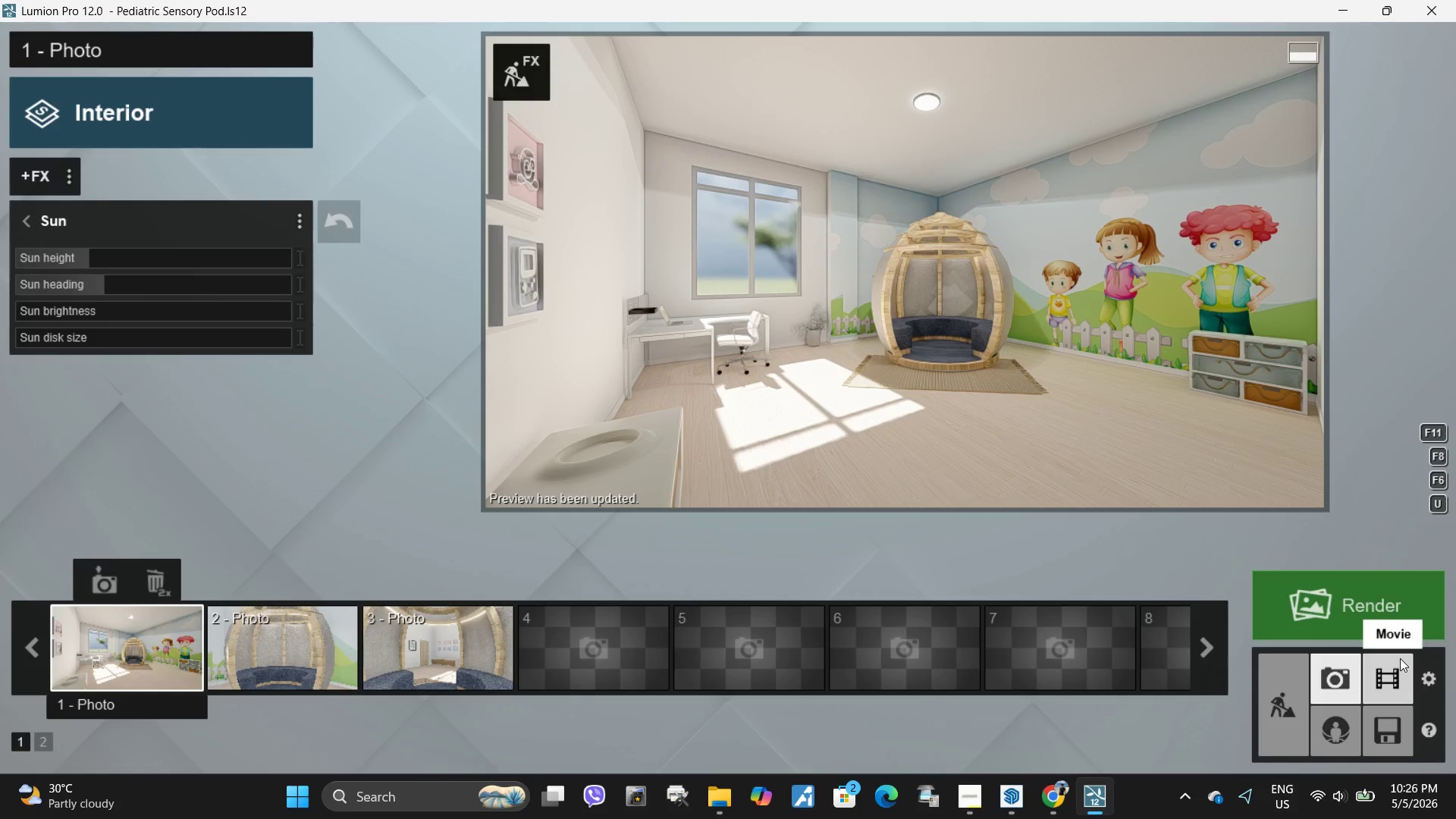 
wait(5.56)
 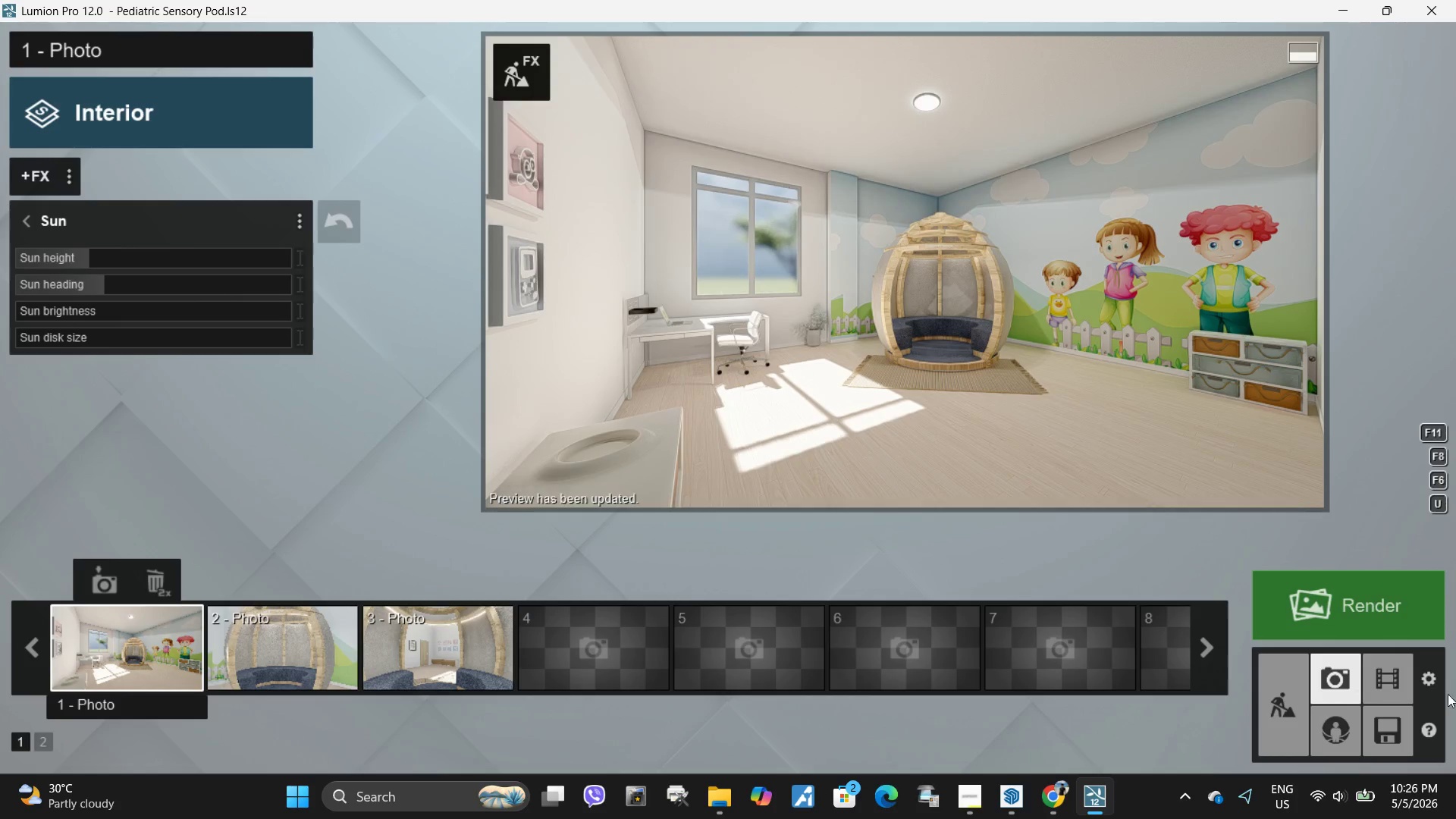 
left_click([38, 224])
 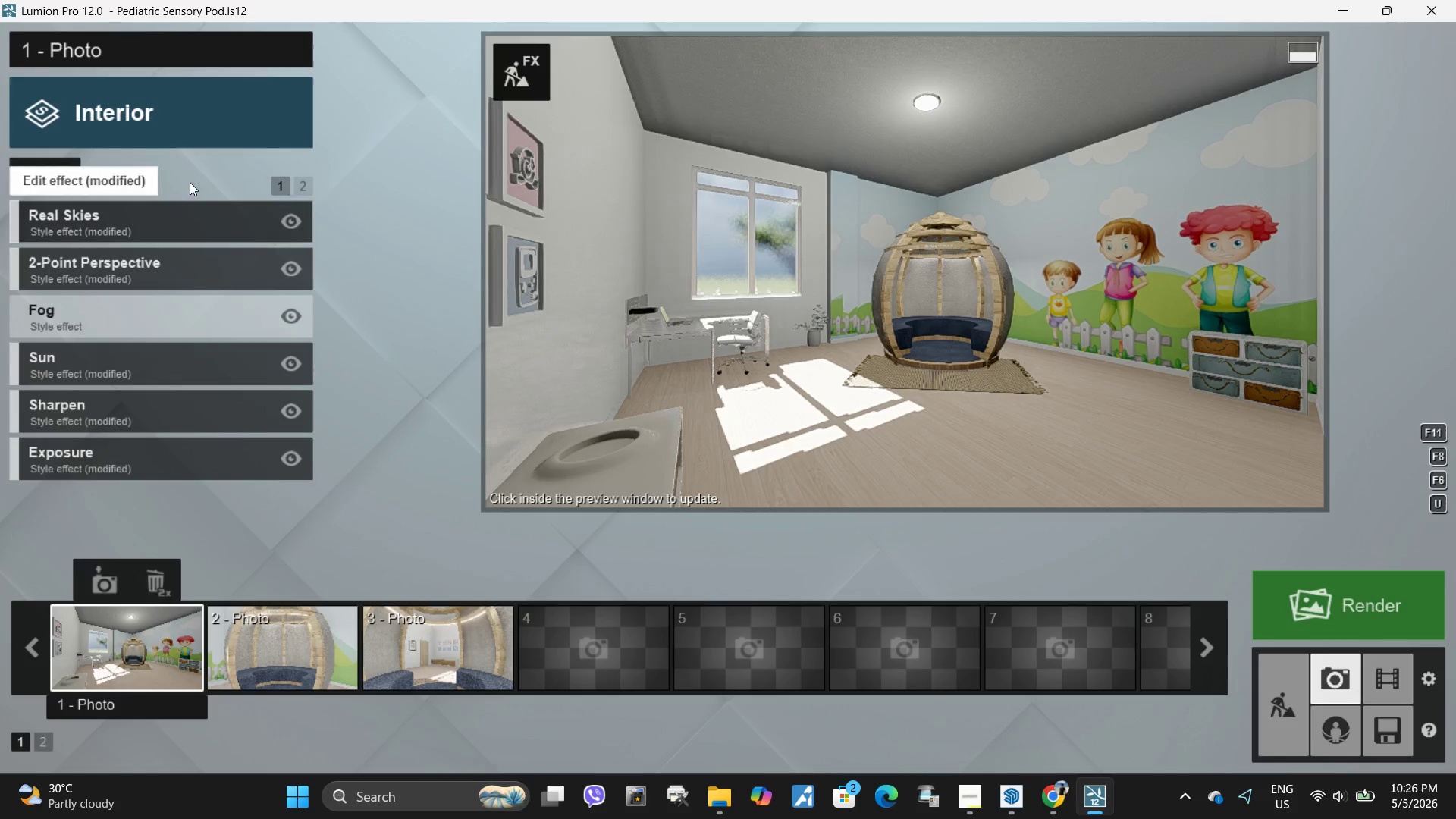 
left_click([305, 183])
 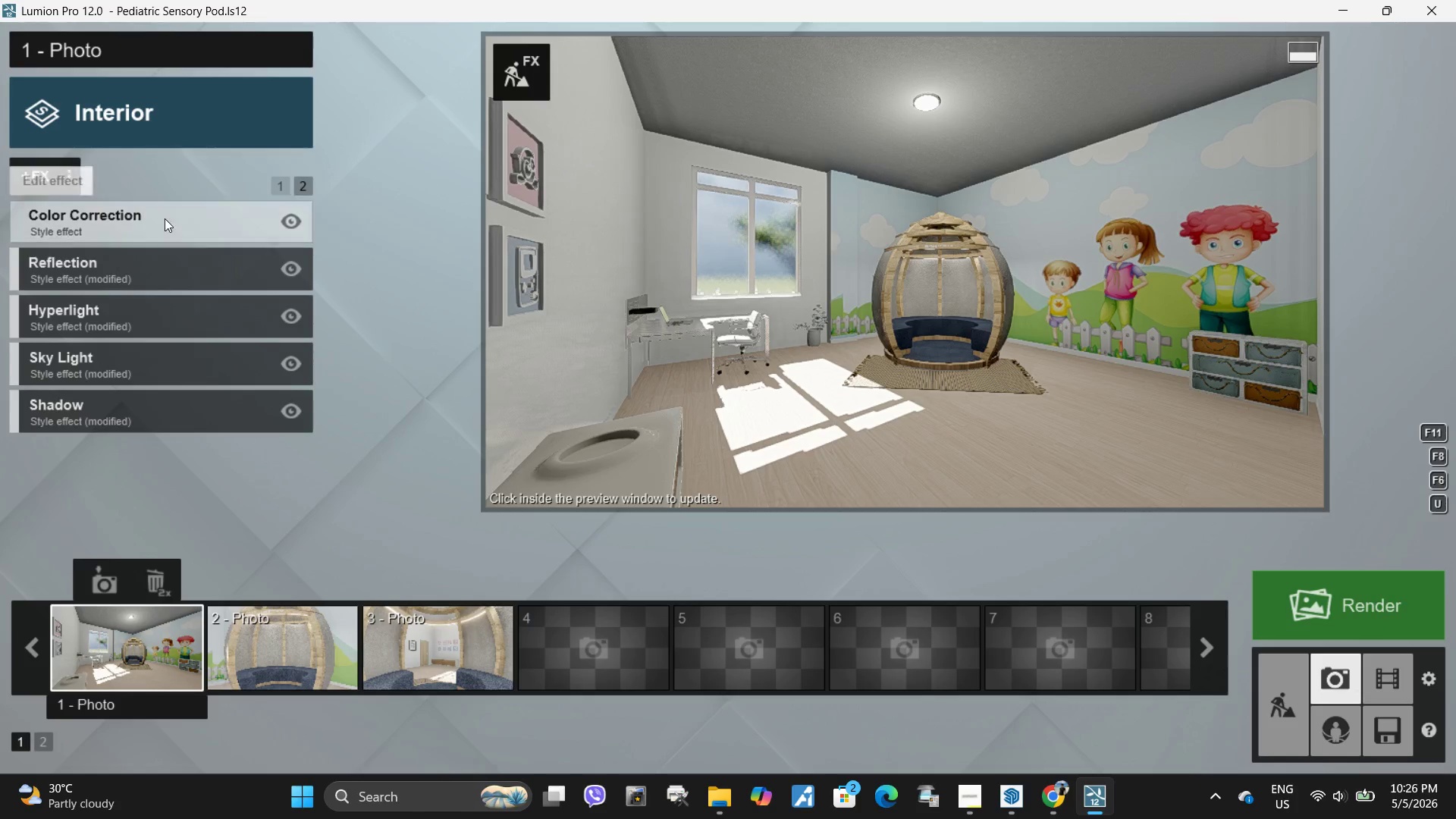 
left_click([163, 205])
 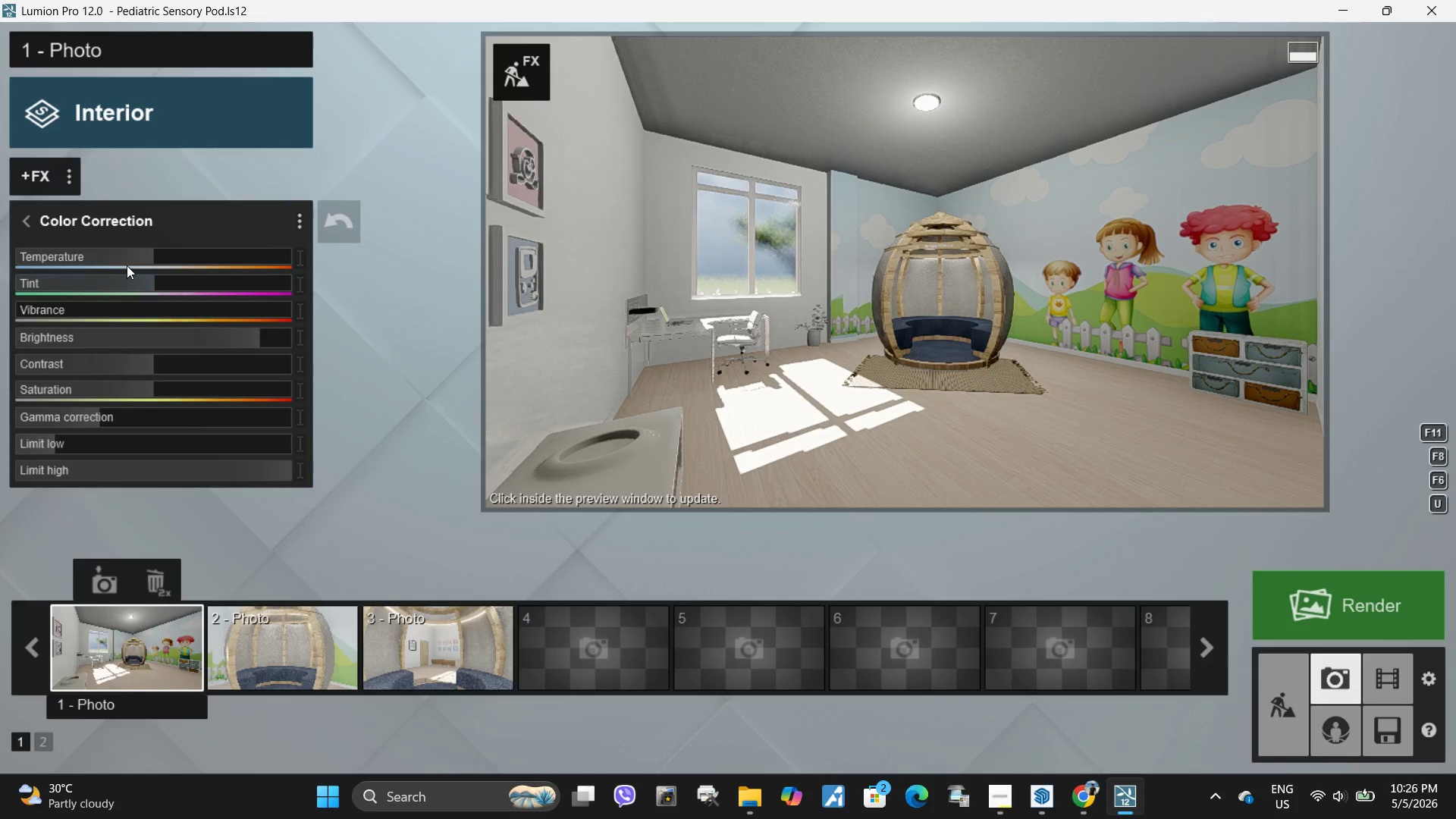 
left_click_drag(start_coordinate=[156, 255], to_coordinate=[173, 263])
 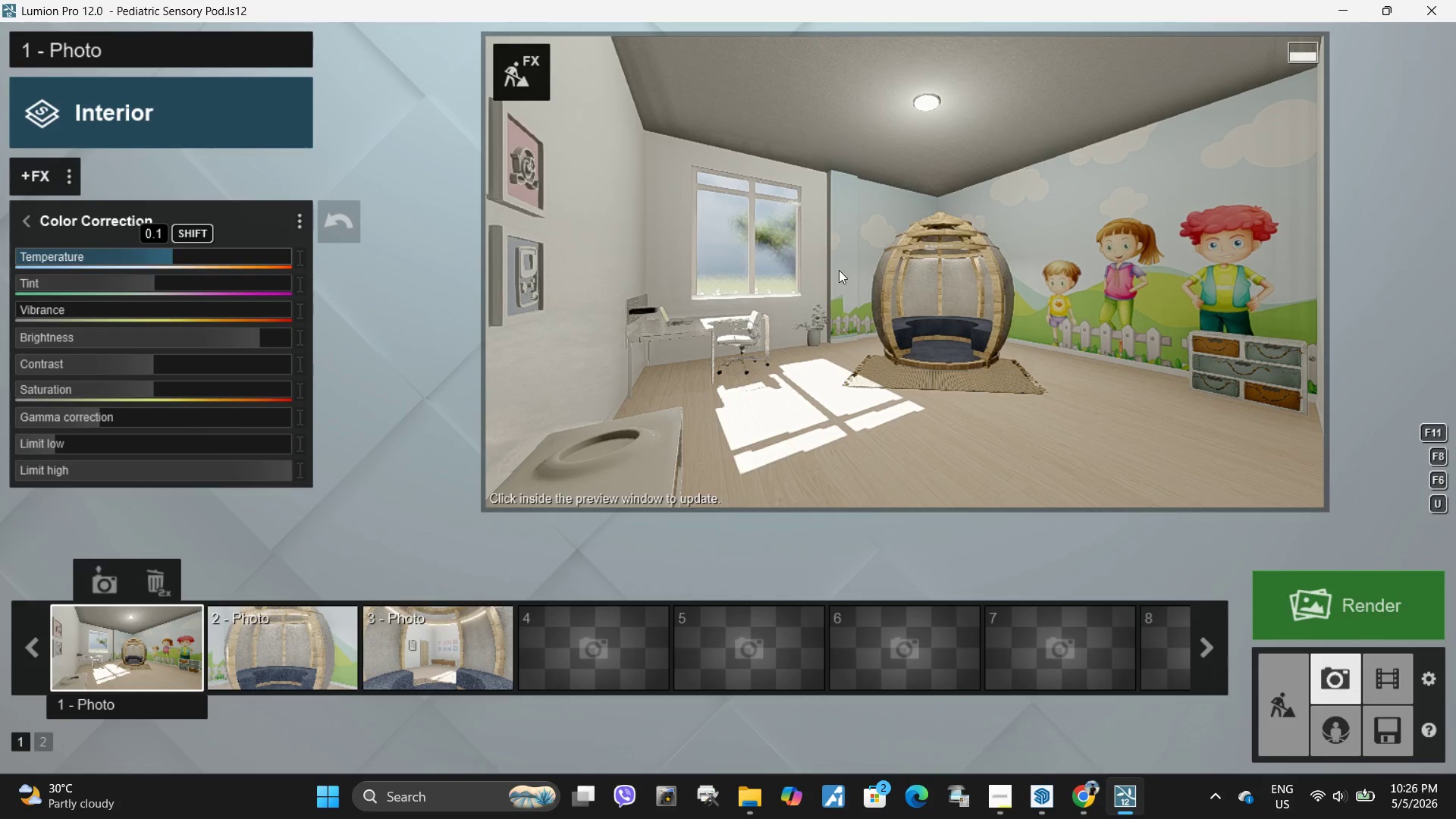 
left_click([839, 270])
 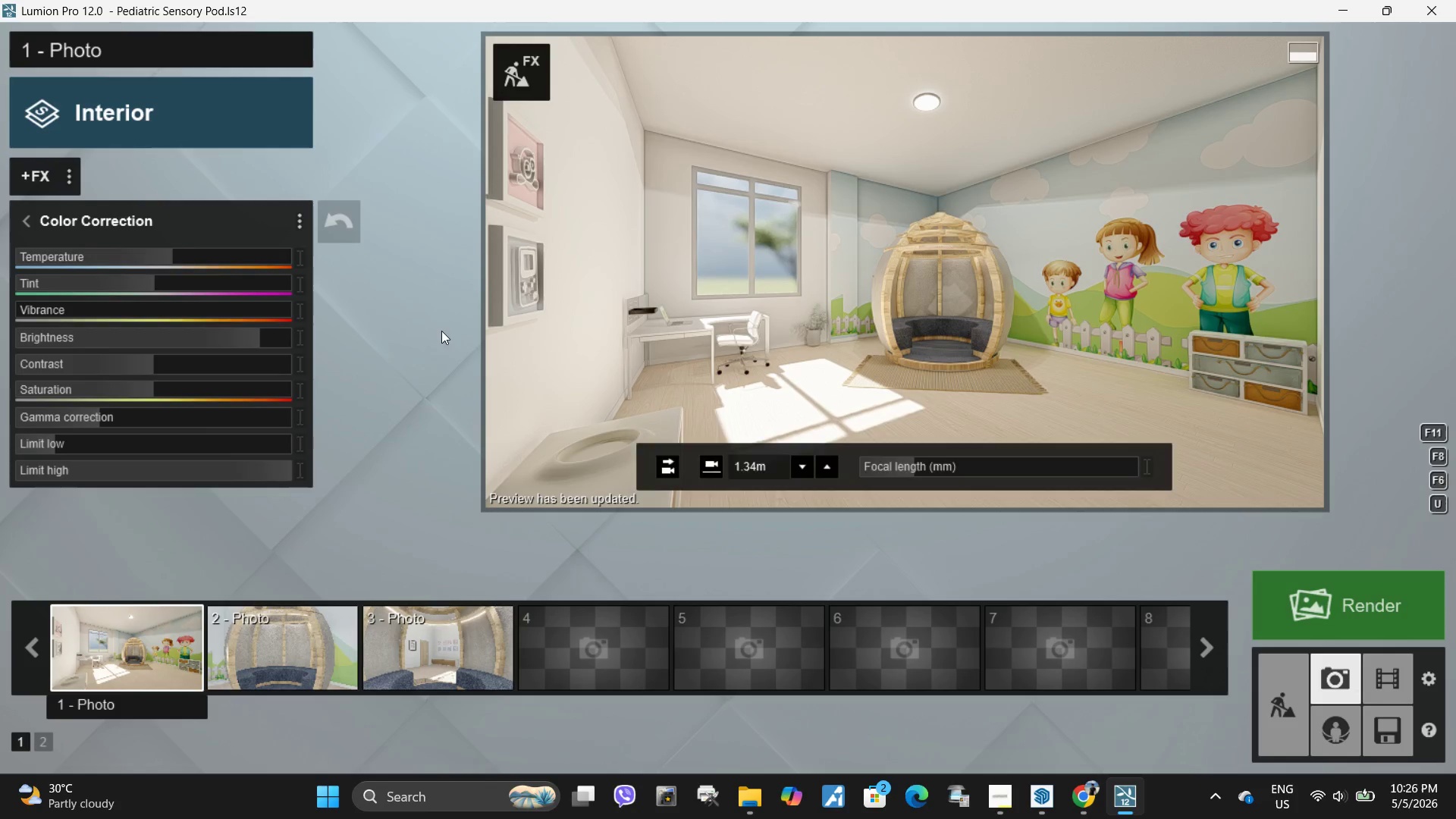 
left_click_drag(start_coordinate=[175, 259], to_coordinate=[181, 260])
 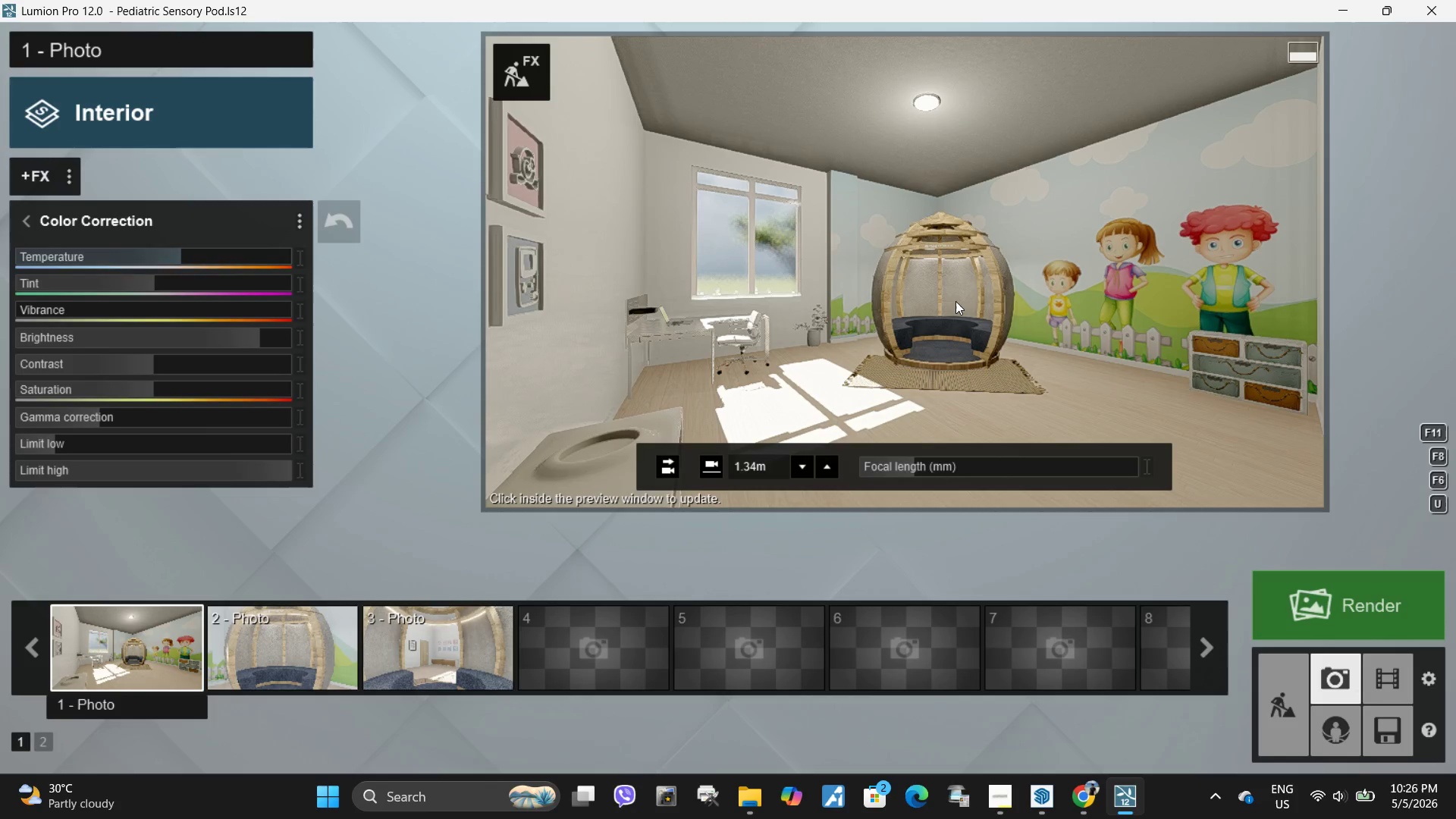 
left_click([956, 301])
 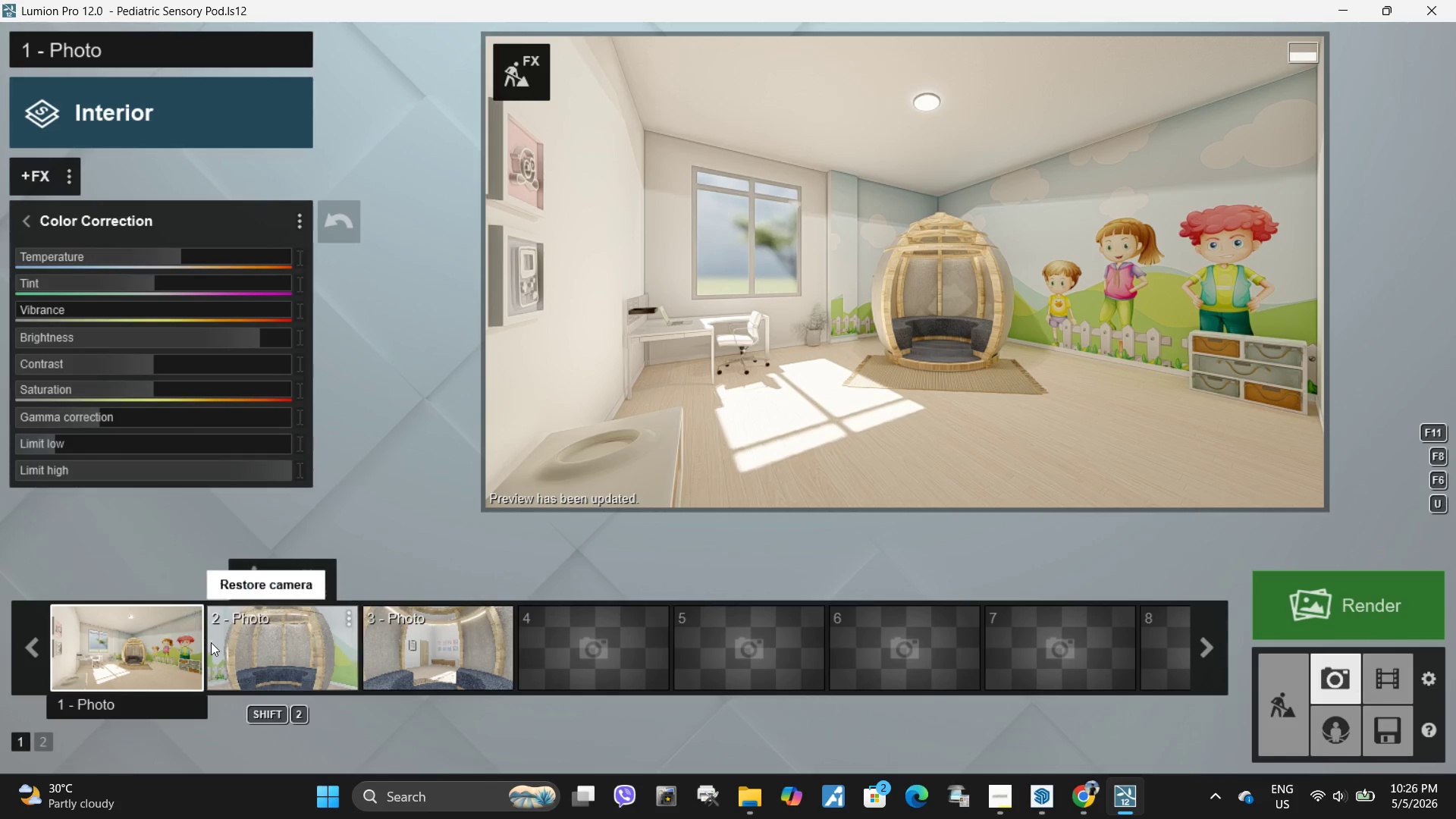 
left_click_drag(start_coordinate=[175, 253], to_coordinate=[165, 258])
 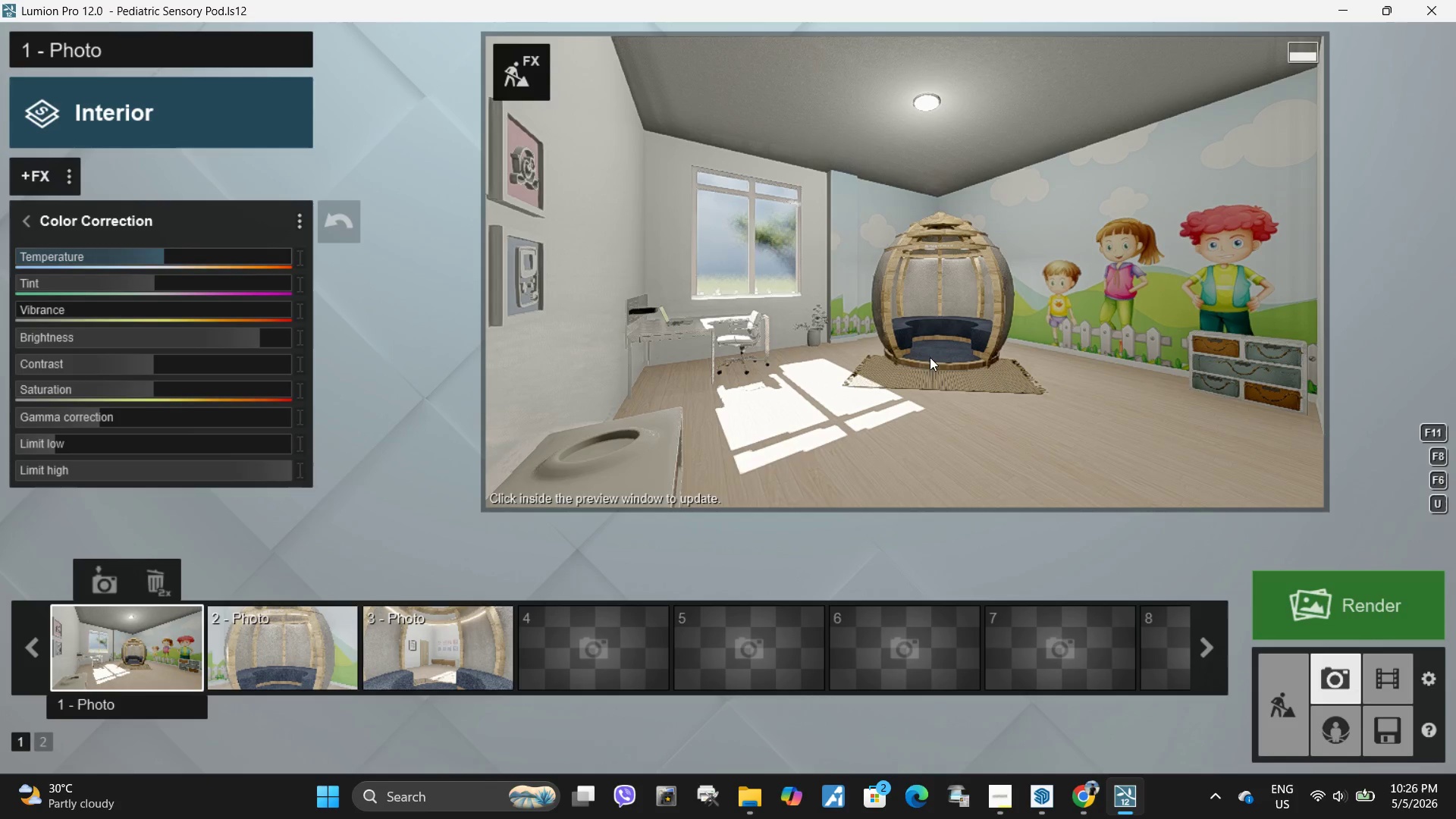 
left_click([937, 357])
 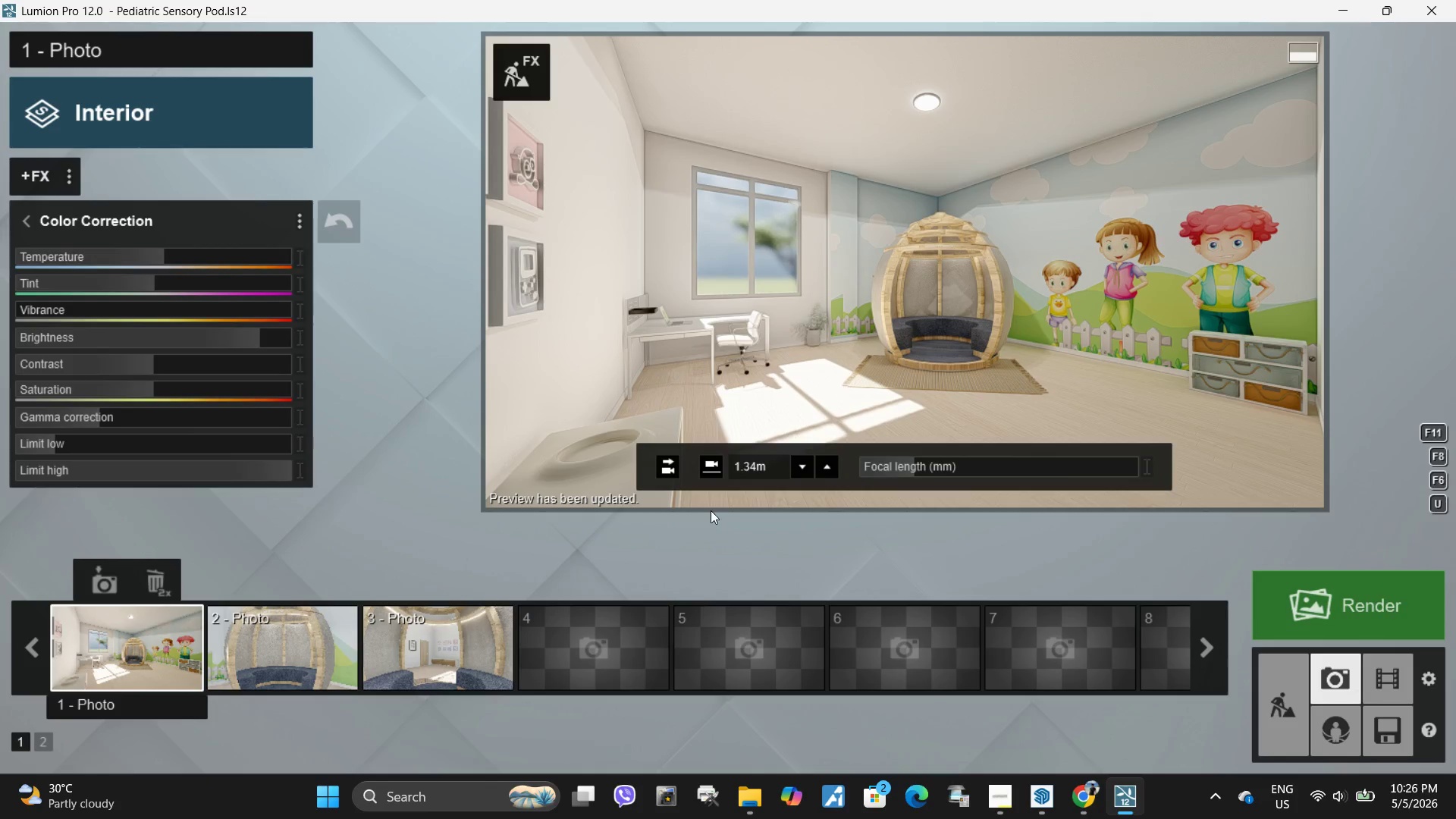 
double_click([1047, 279])
 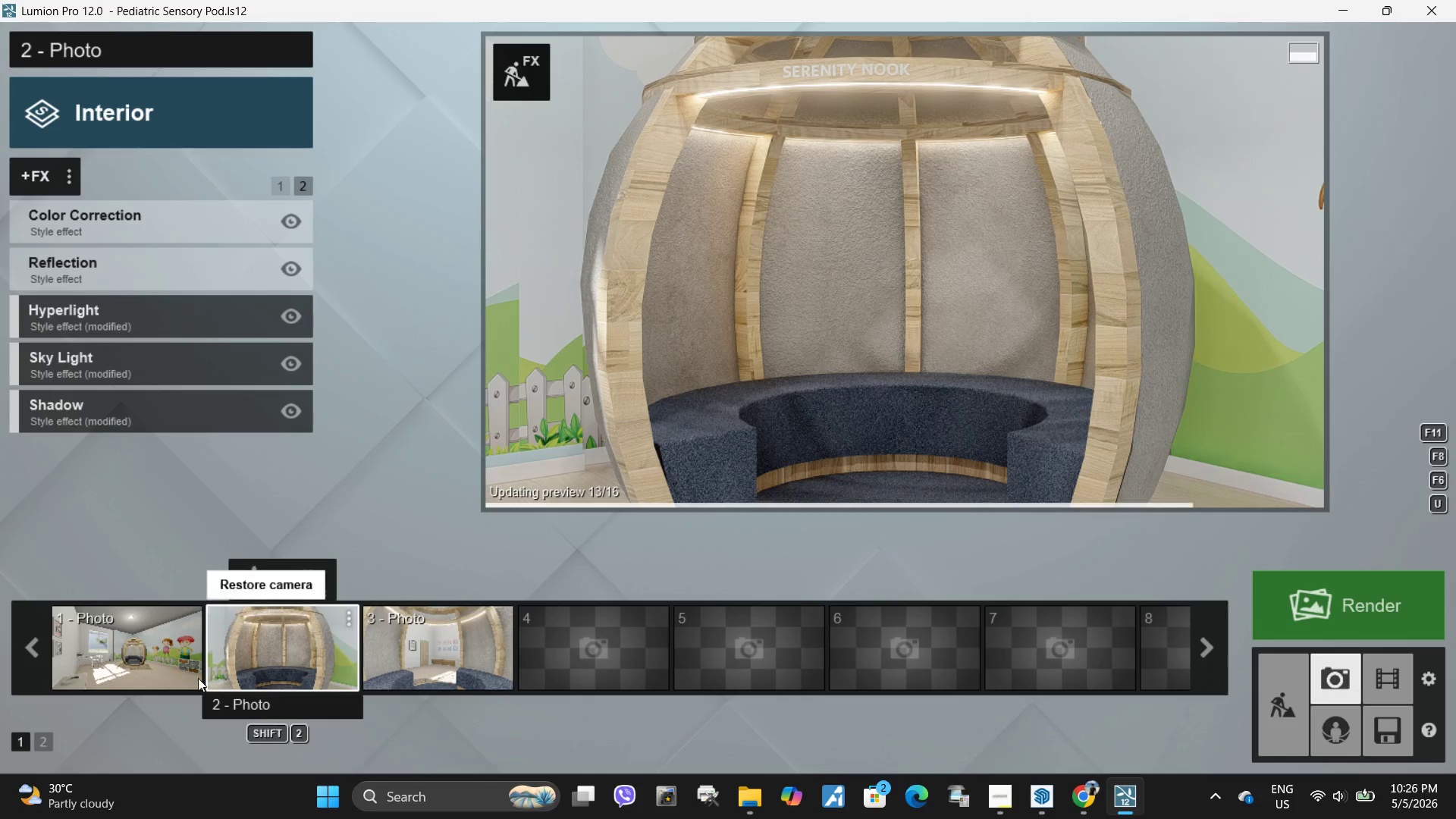 
left_click([173, 658])
 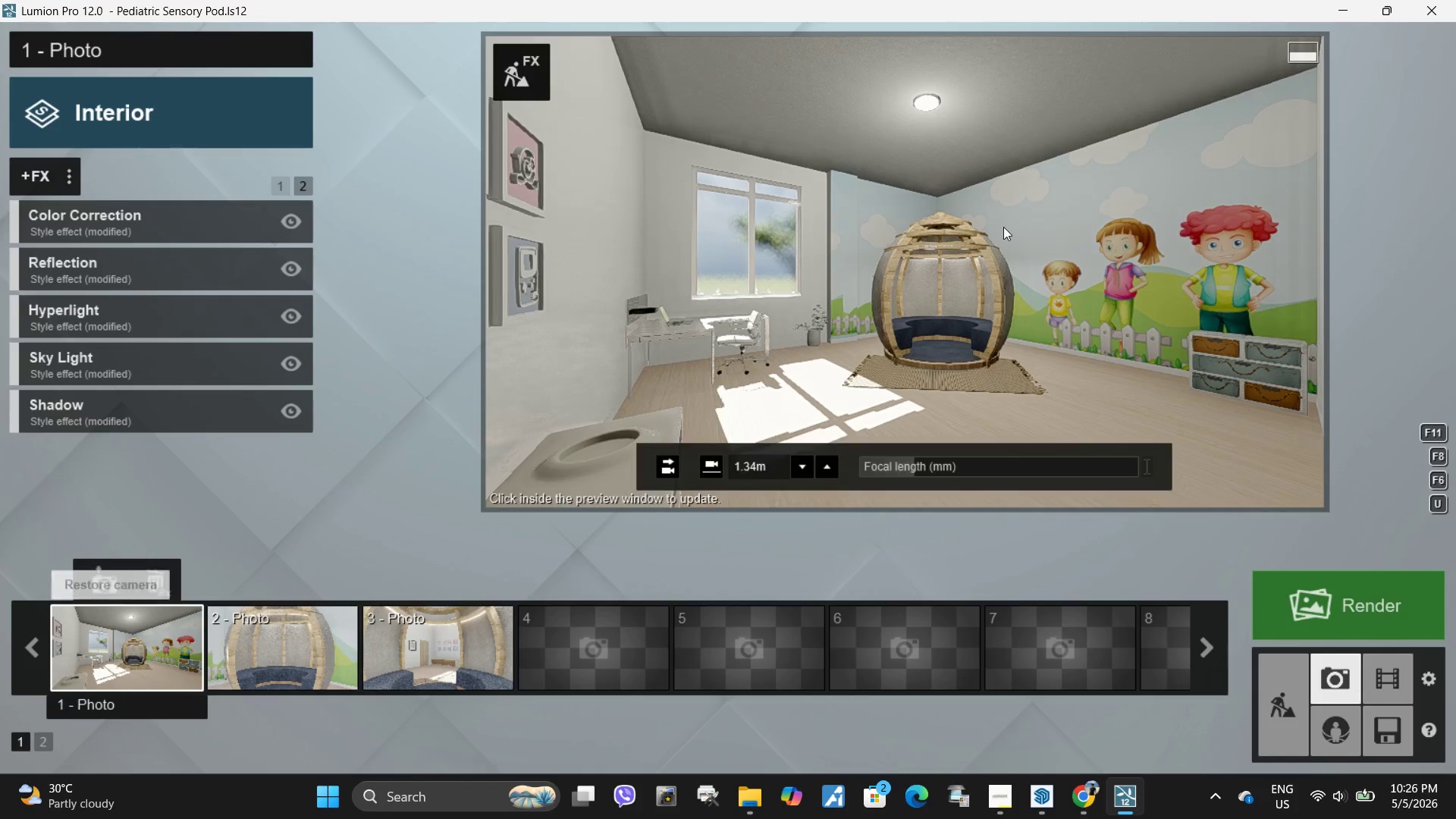 
left_click([999, 227])
 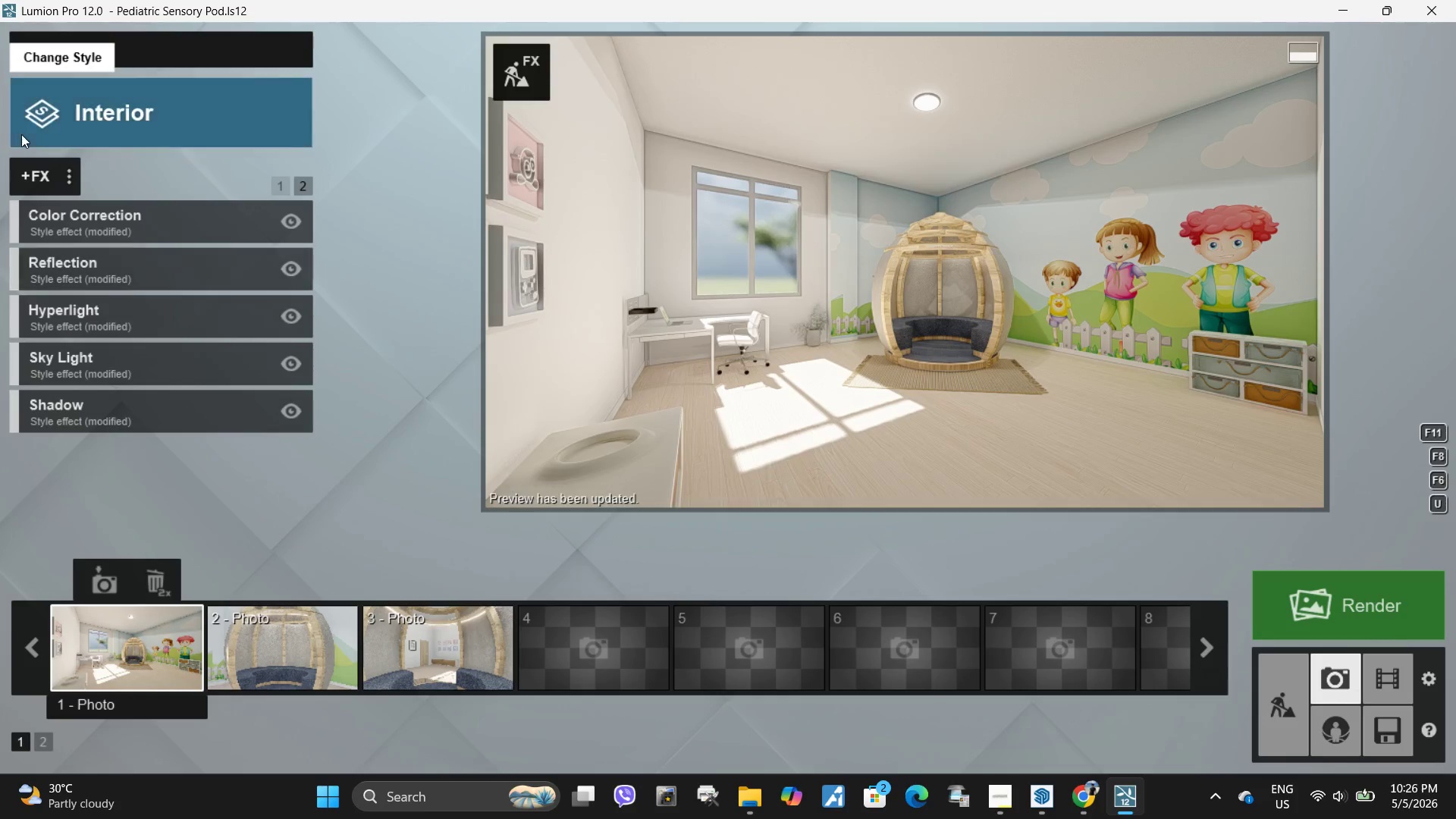 
left_click([72, 170])
 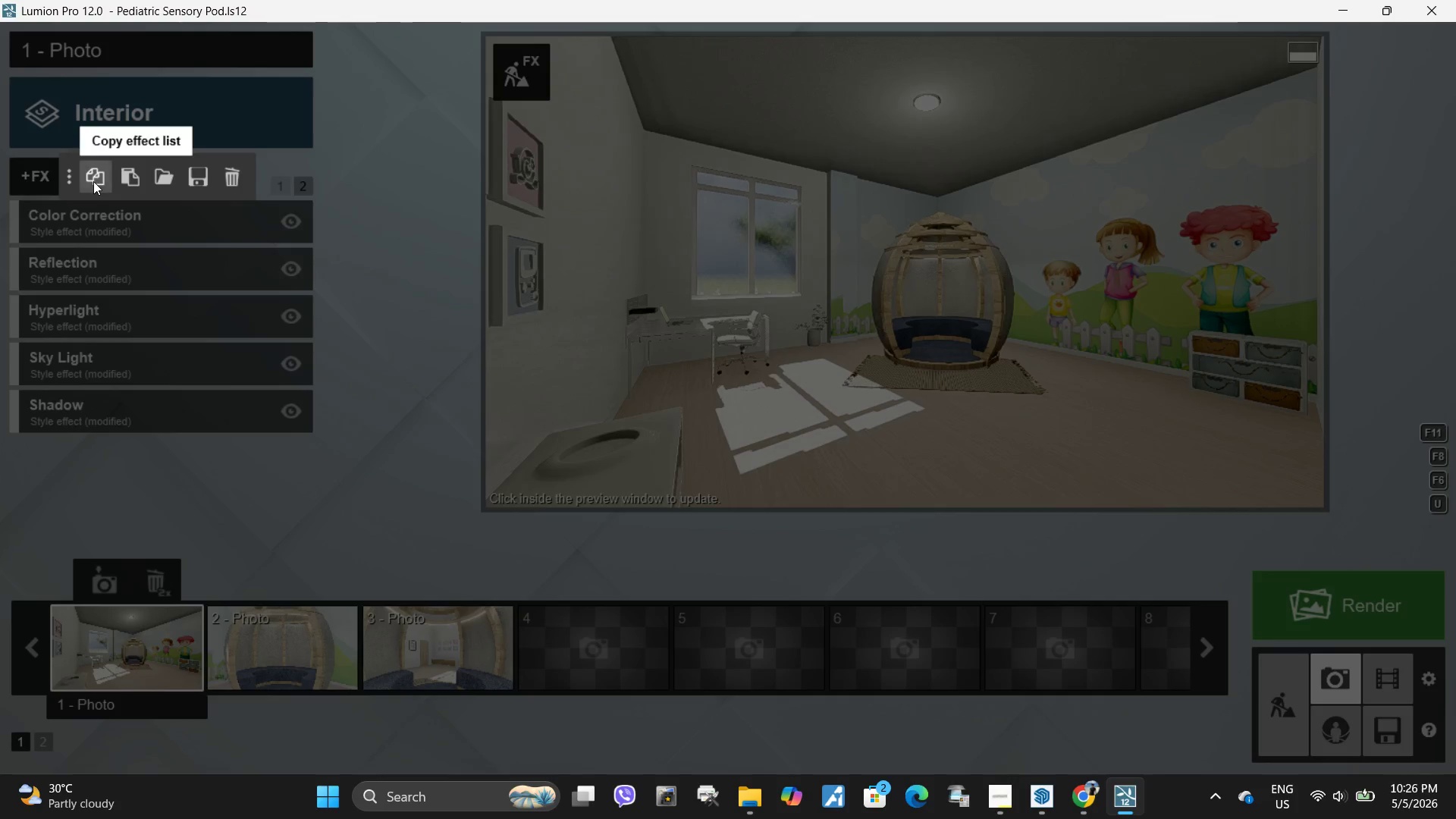 
left_click([93, 181])
 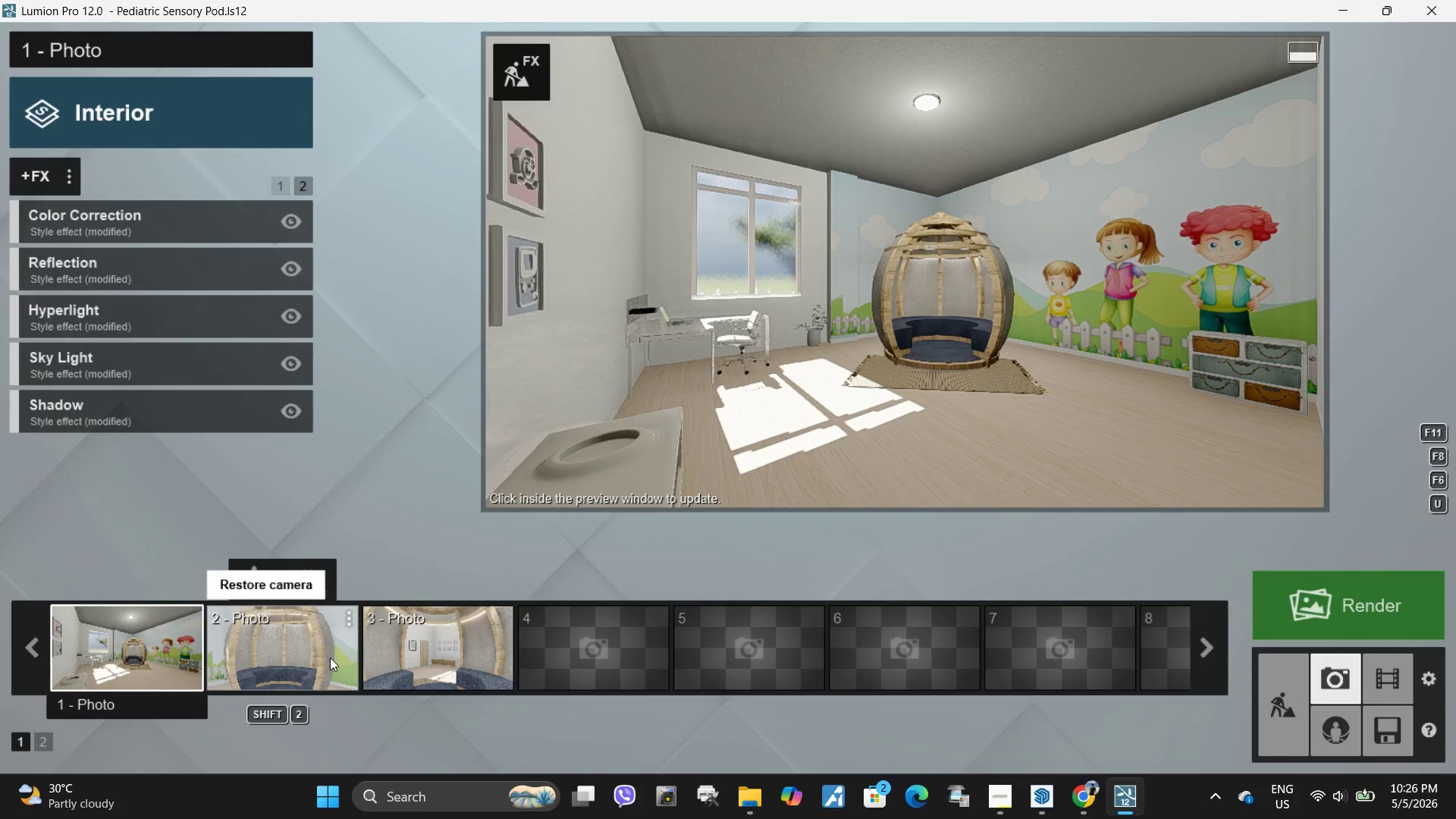 
left_click([306, 650])
 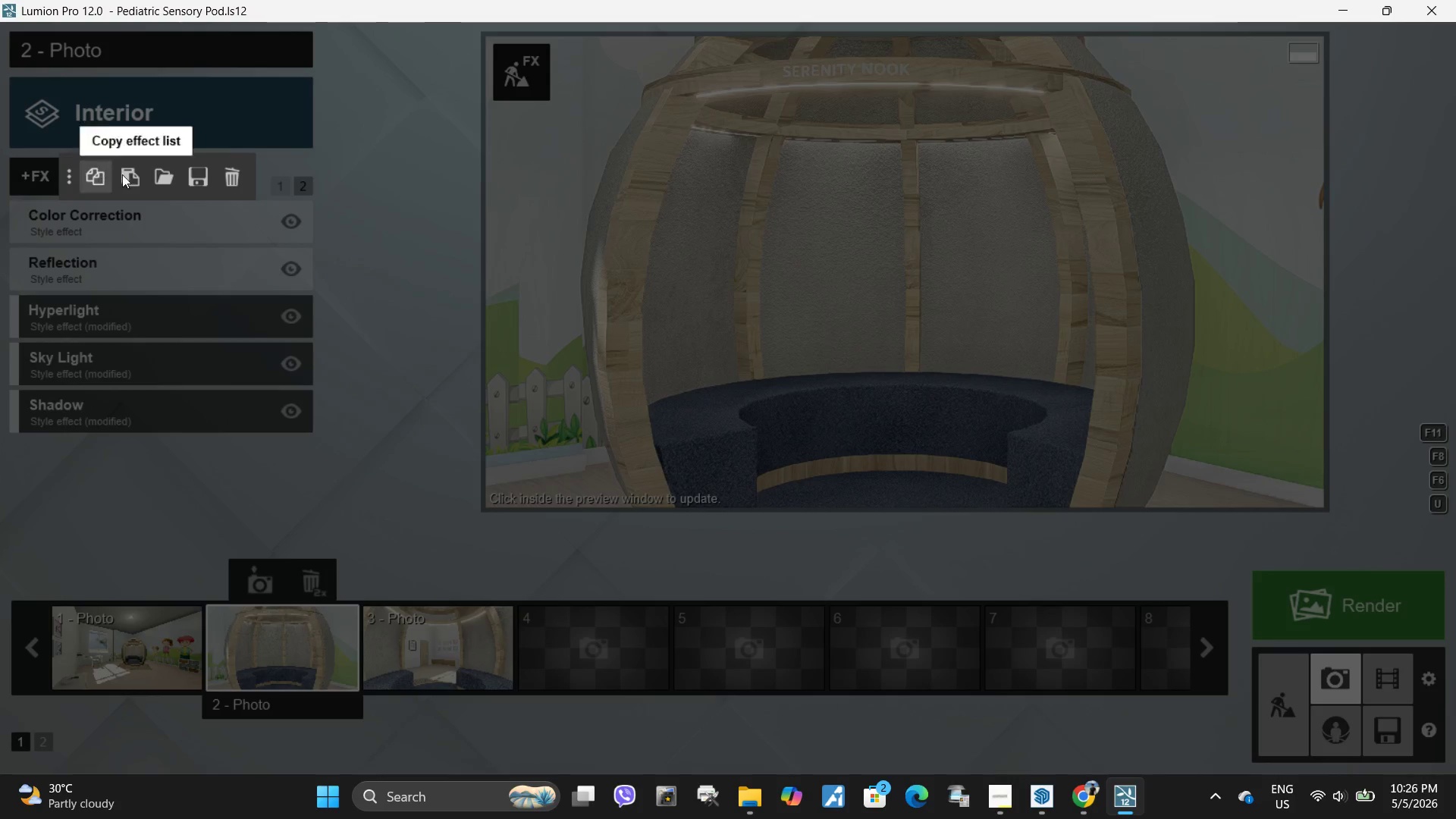 
left_click([125, 174])
 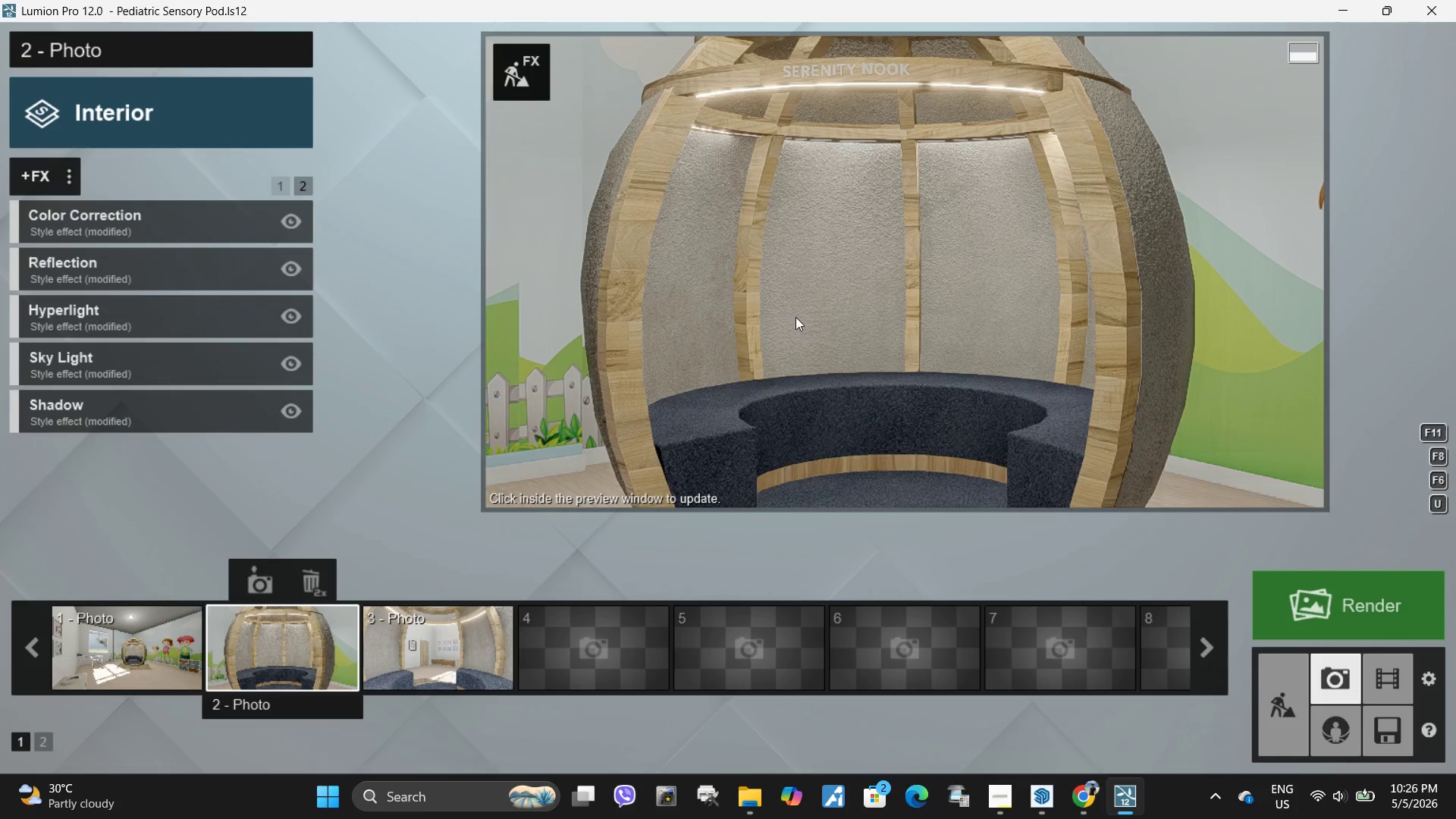 
left_click([891, 308])
 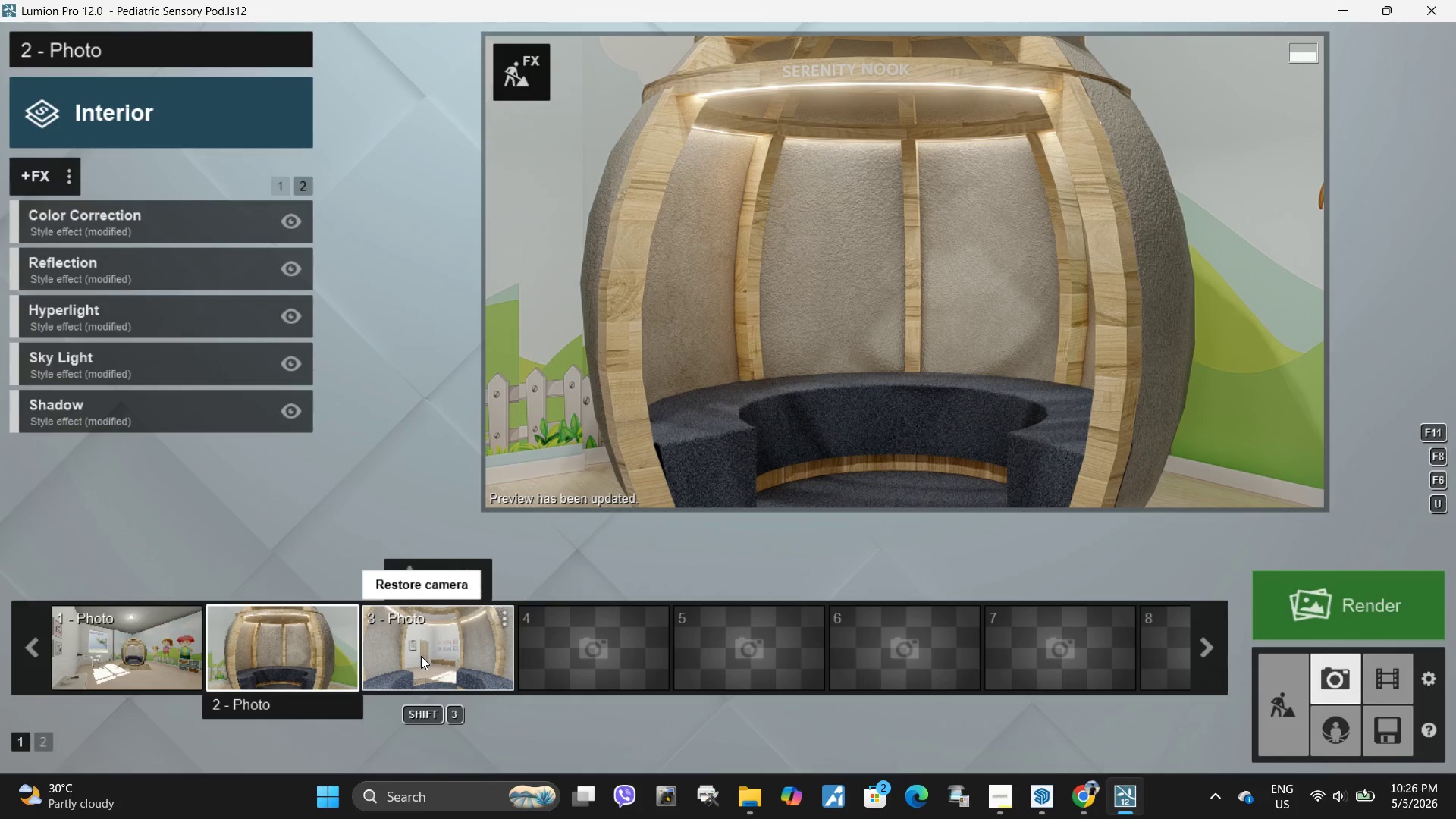 
left_click([421, 656])
 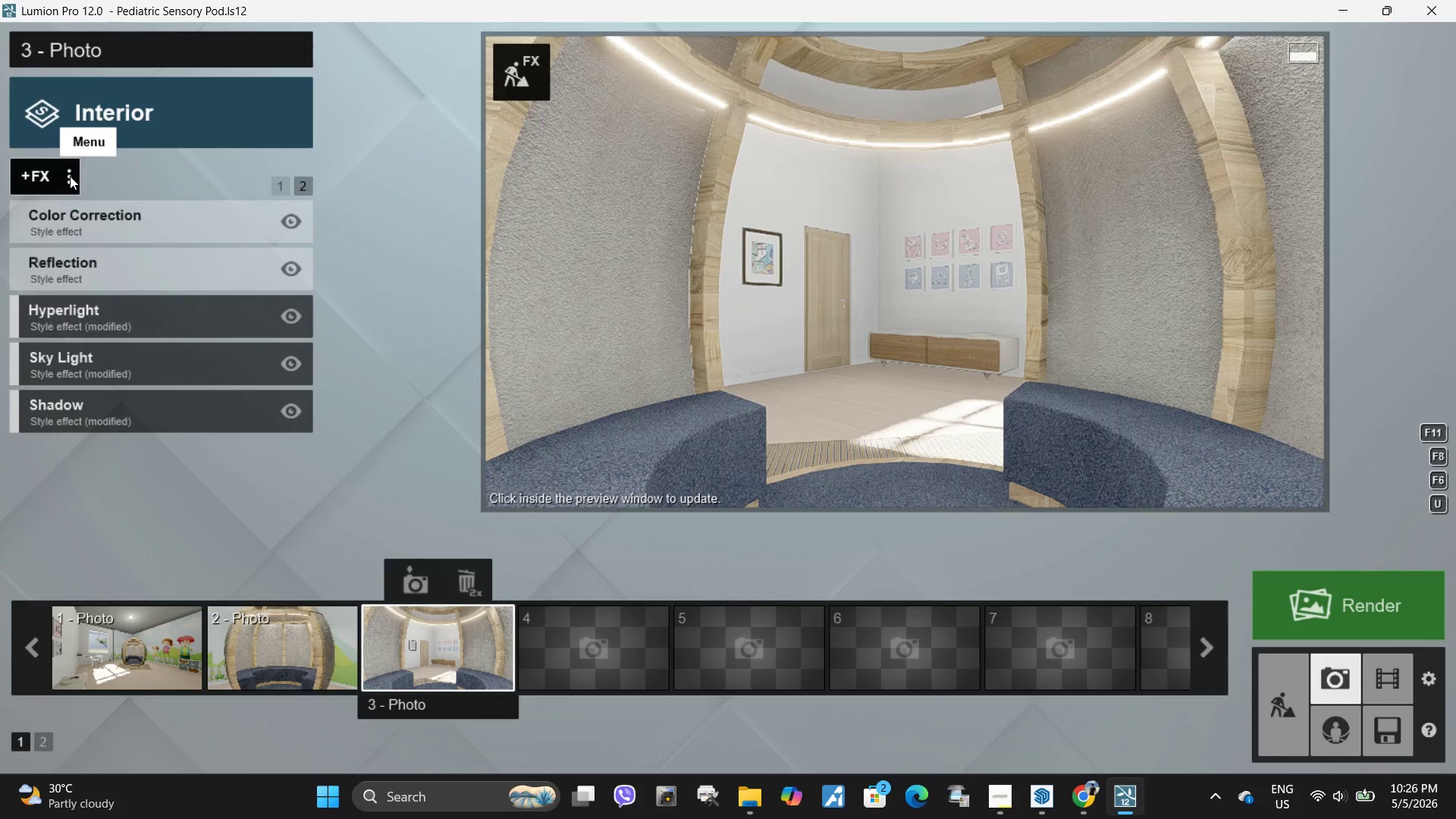 
left_click([70, 176])
 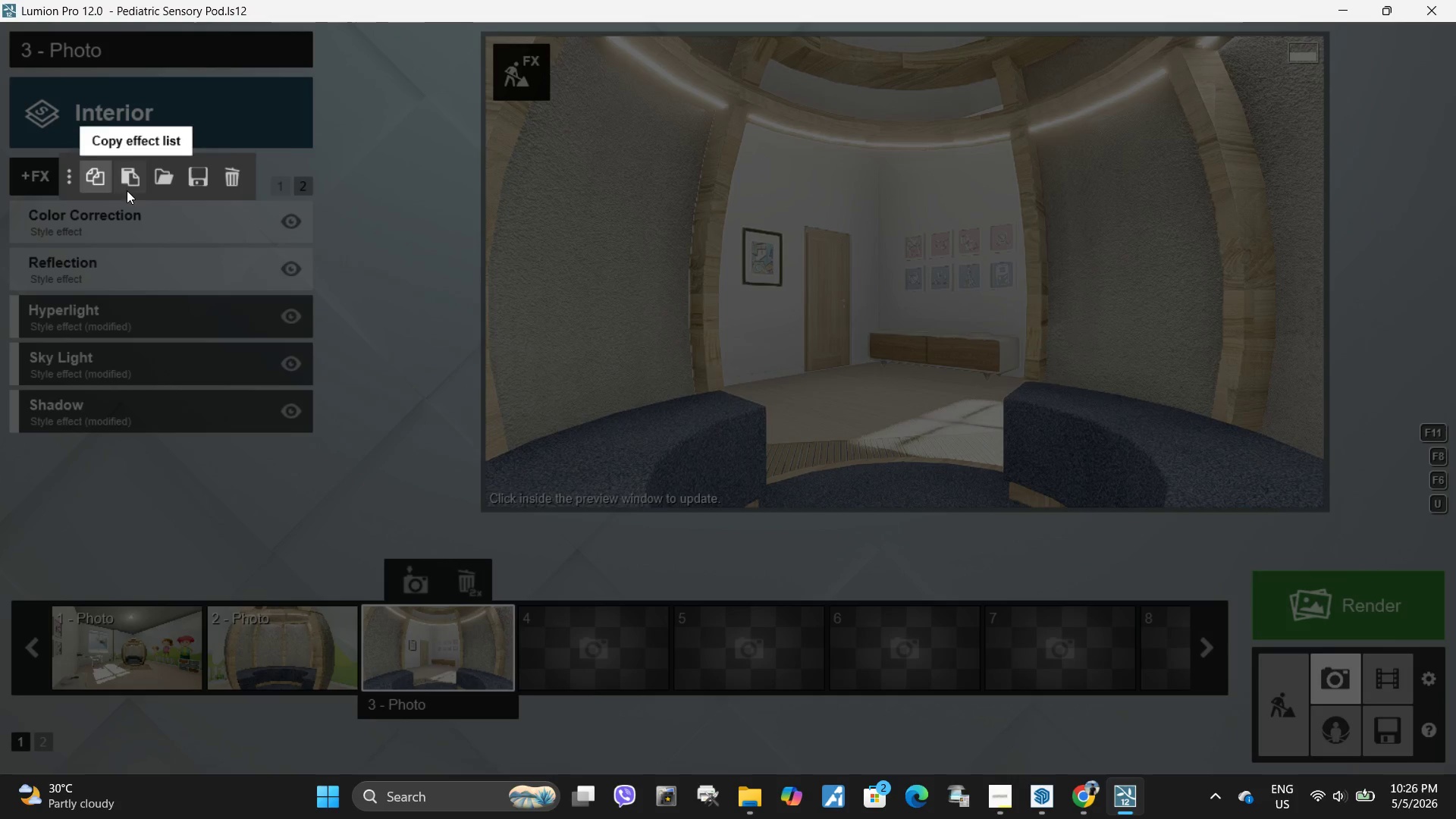 
left_click([135, 183])
 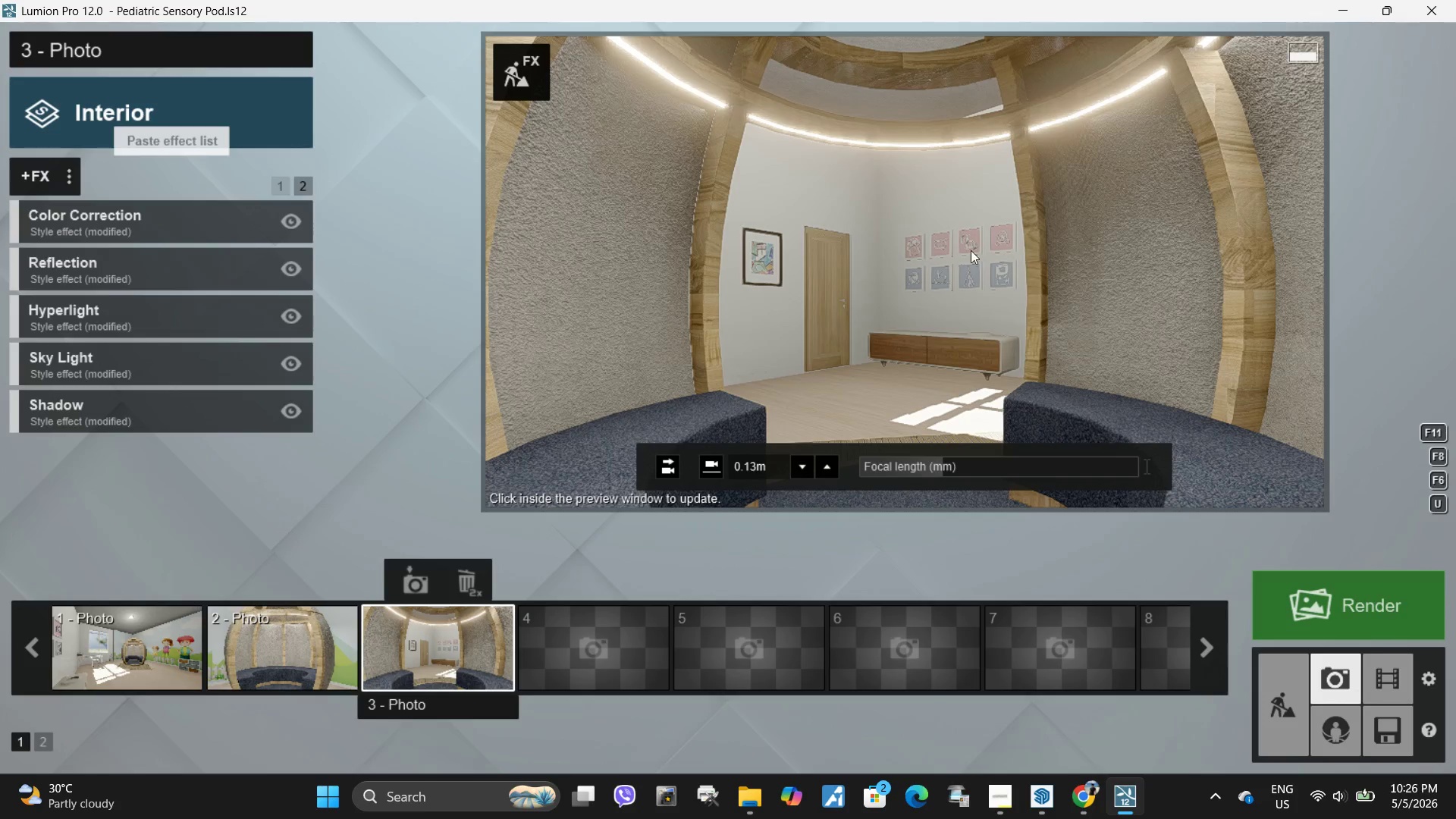 
left_click([982, 250])
 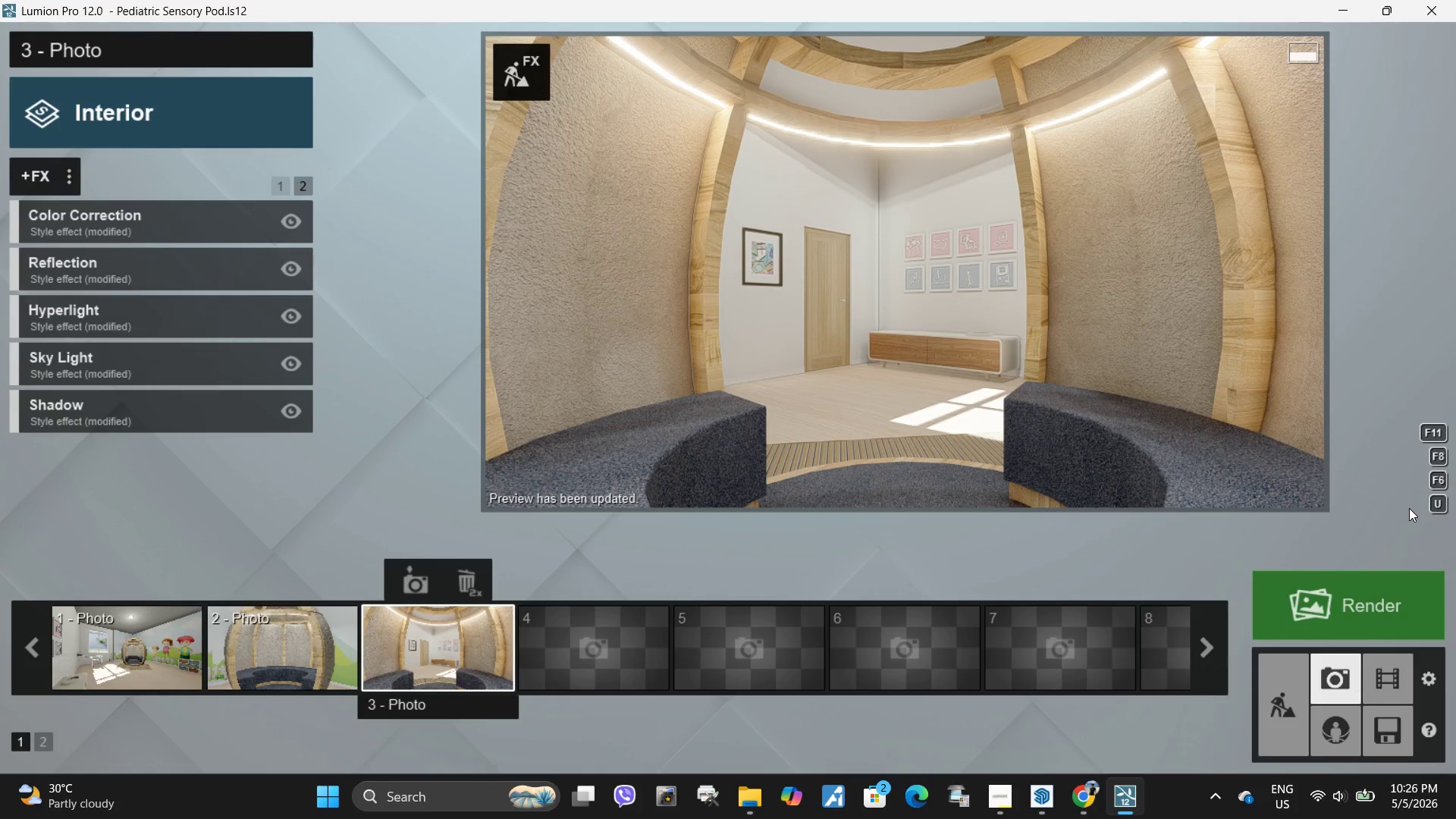 
wait(11.75)
 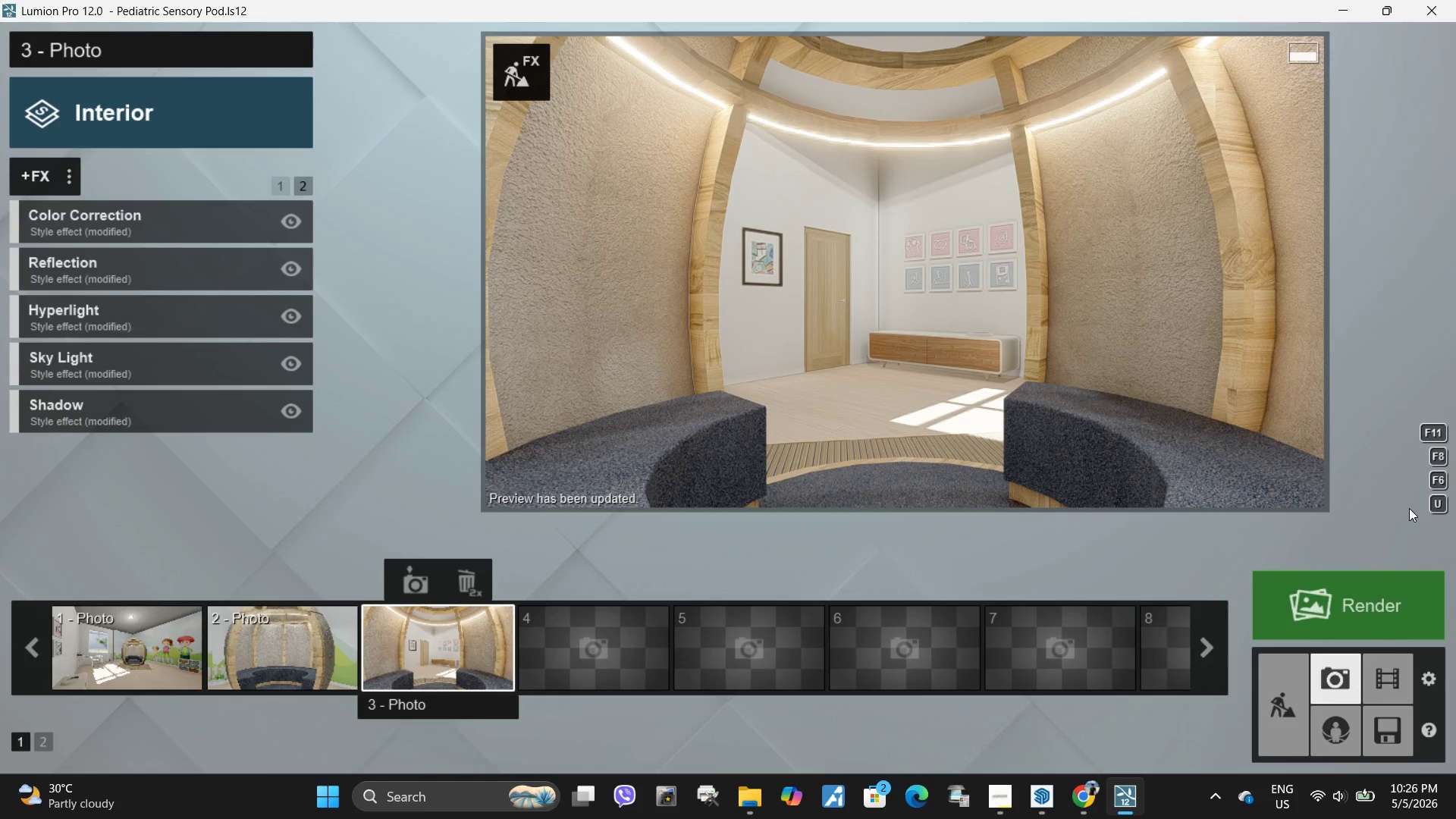 
left_click([963, 319])
 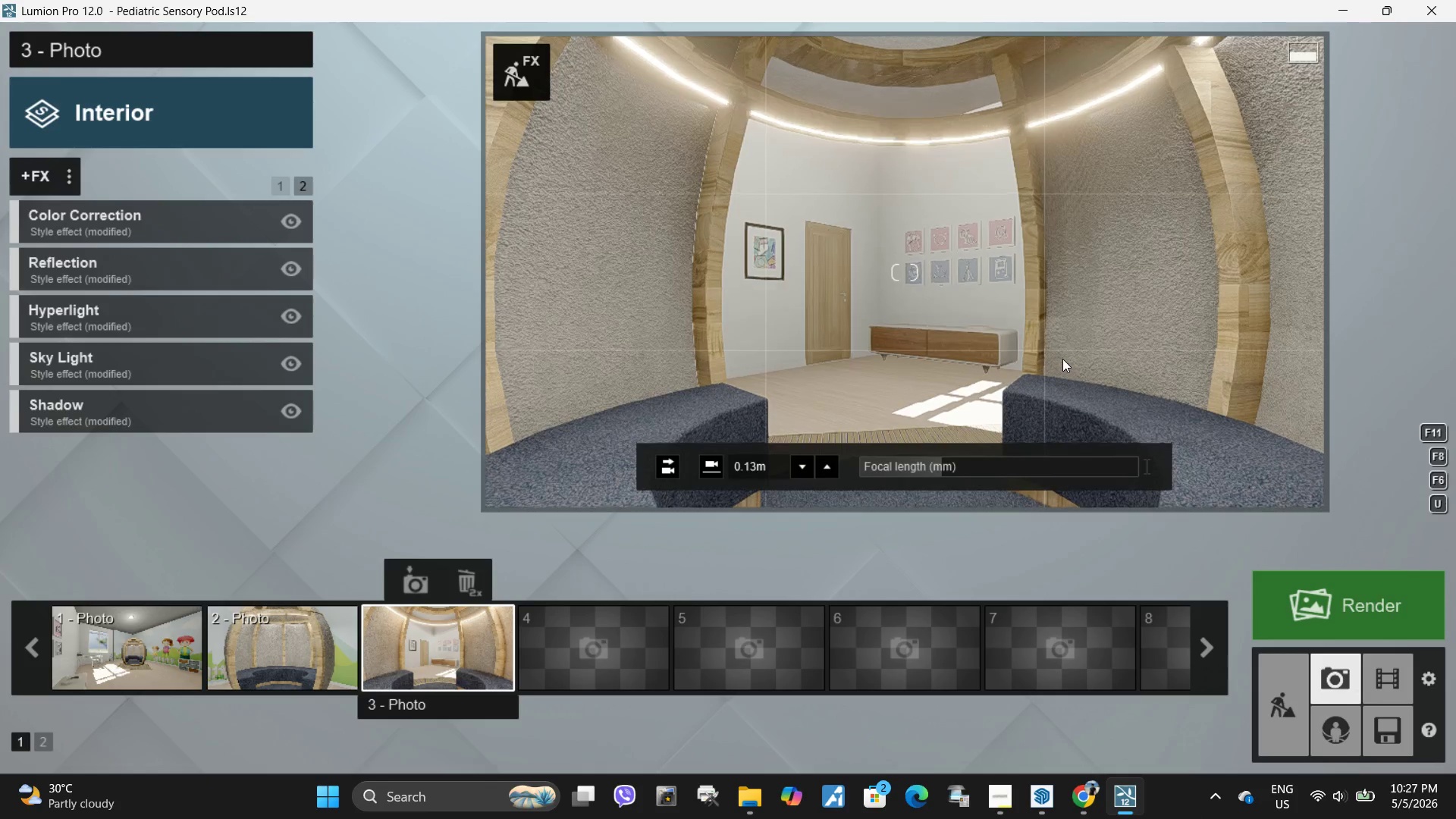 
left_click([973, 381])
 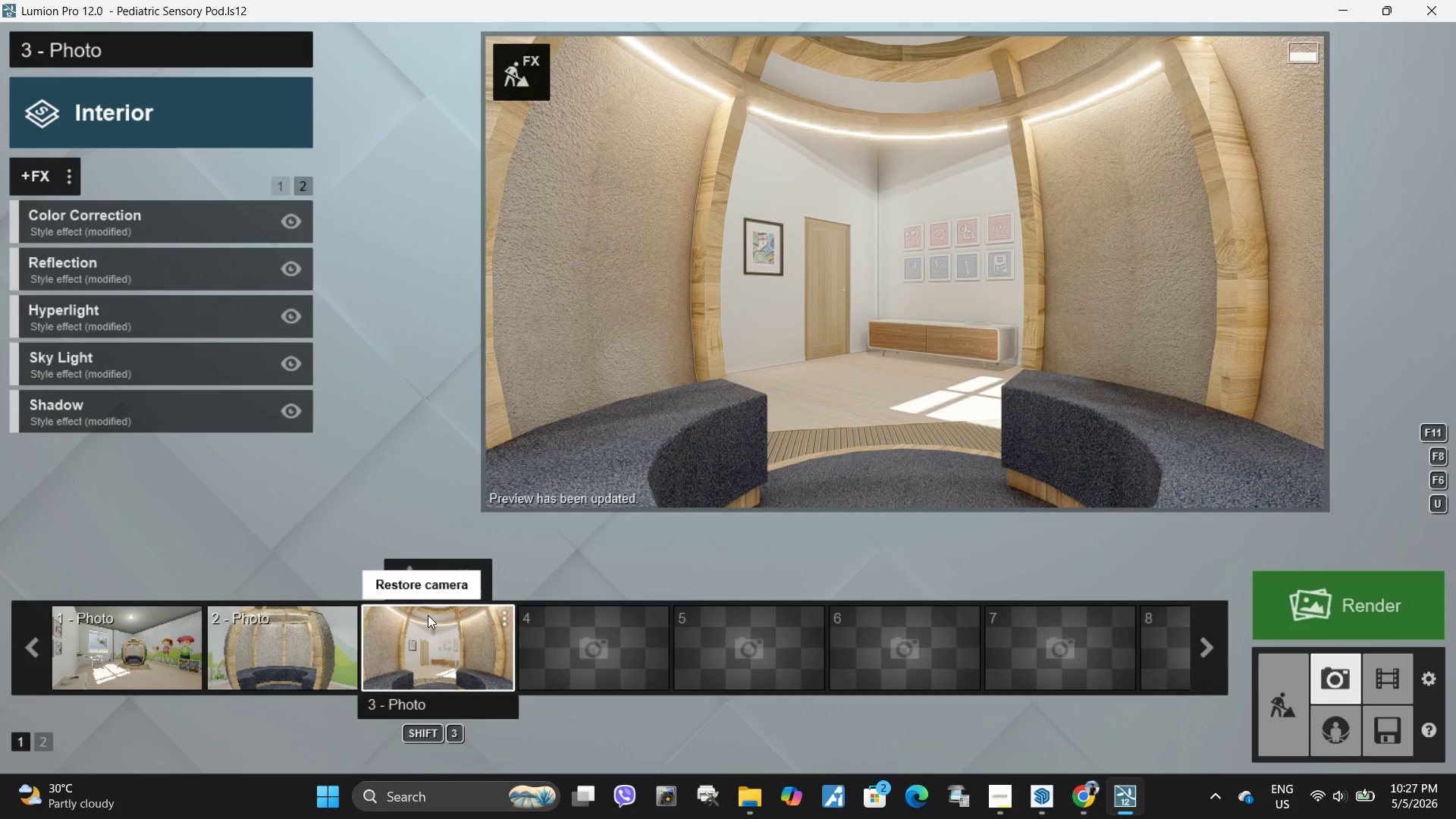 
left_click([407, 566])
 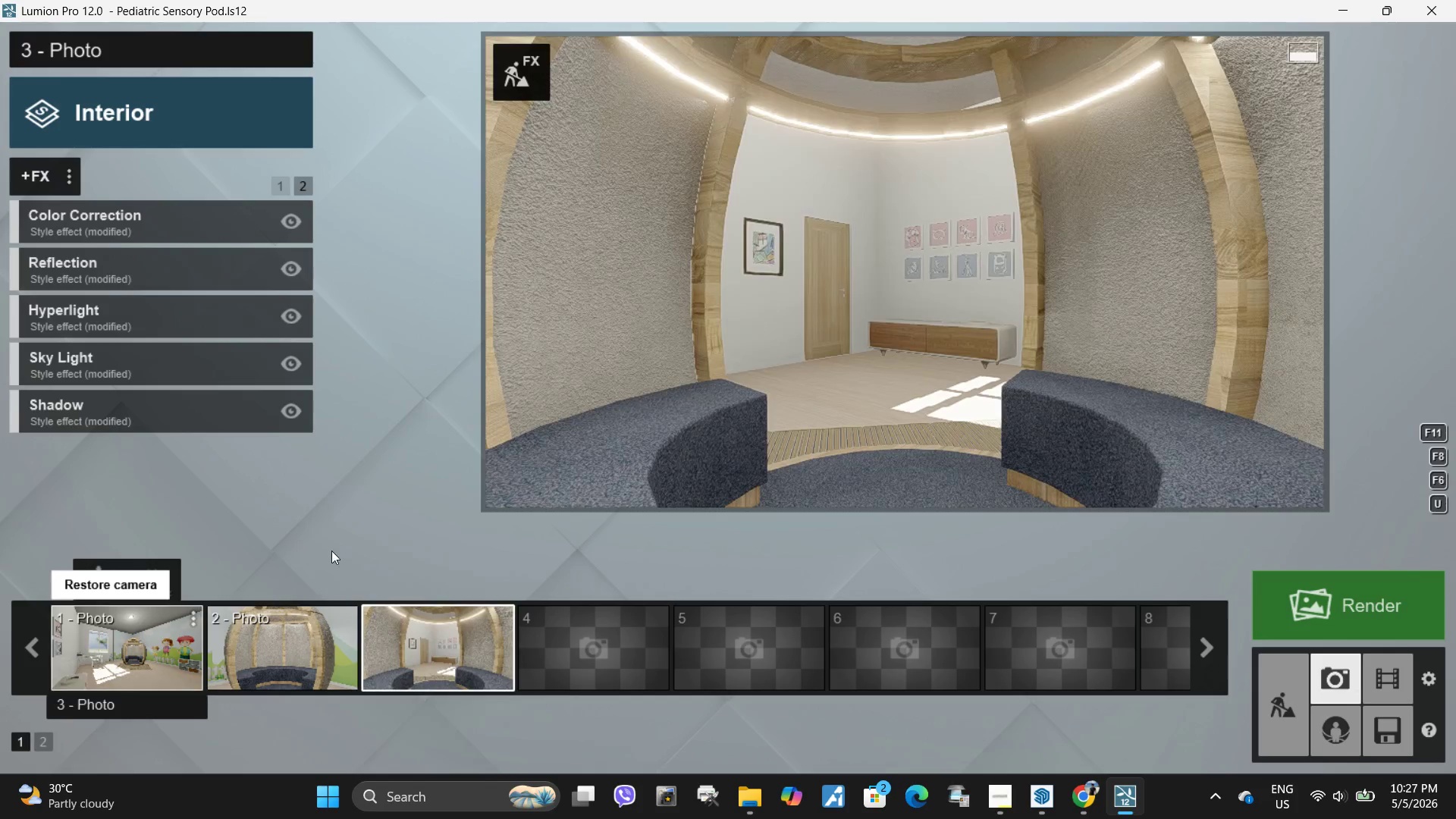 
double_click([880, 300])
 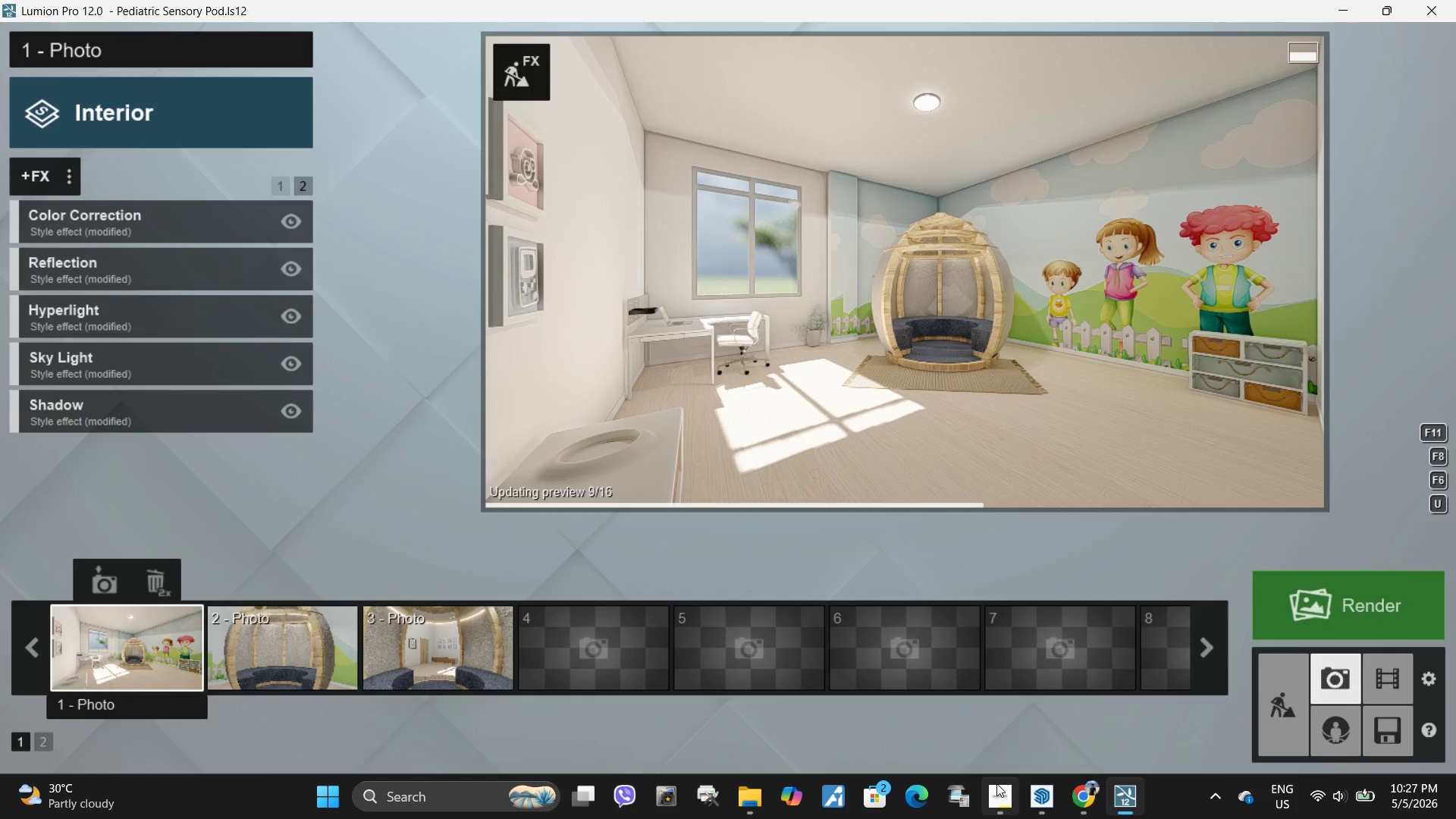 
mouse_move([1016, 691])
 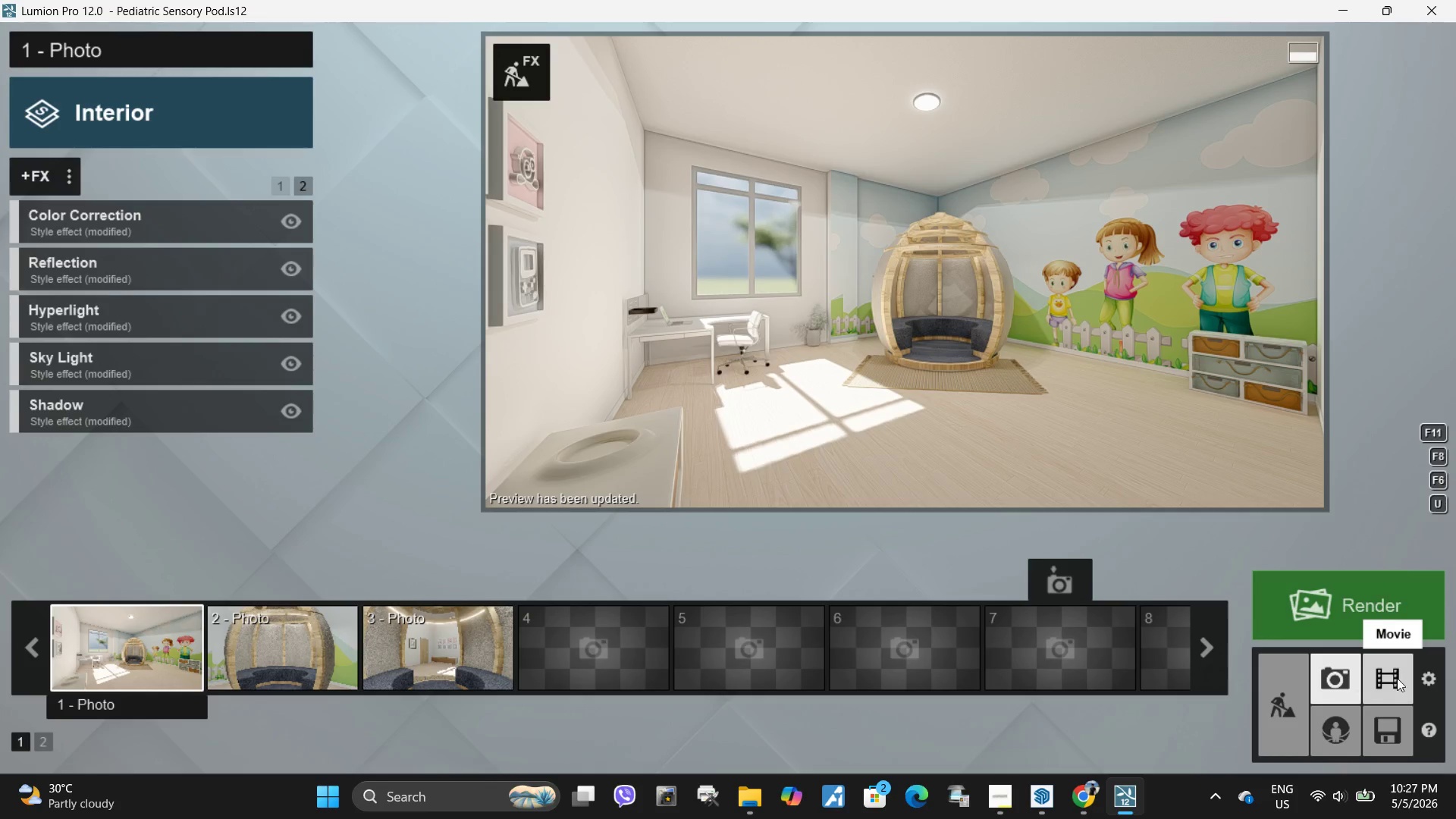 
left_click([1390, 678])
 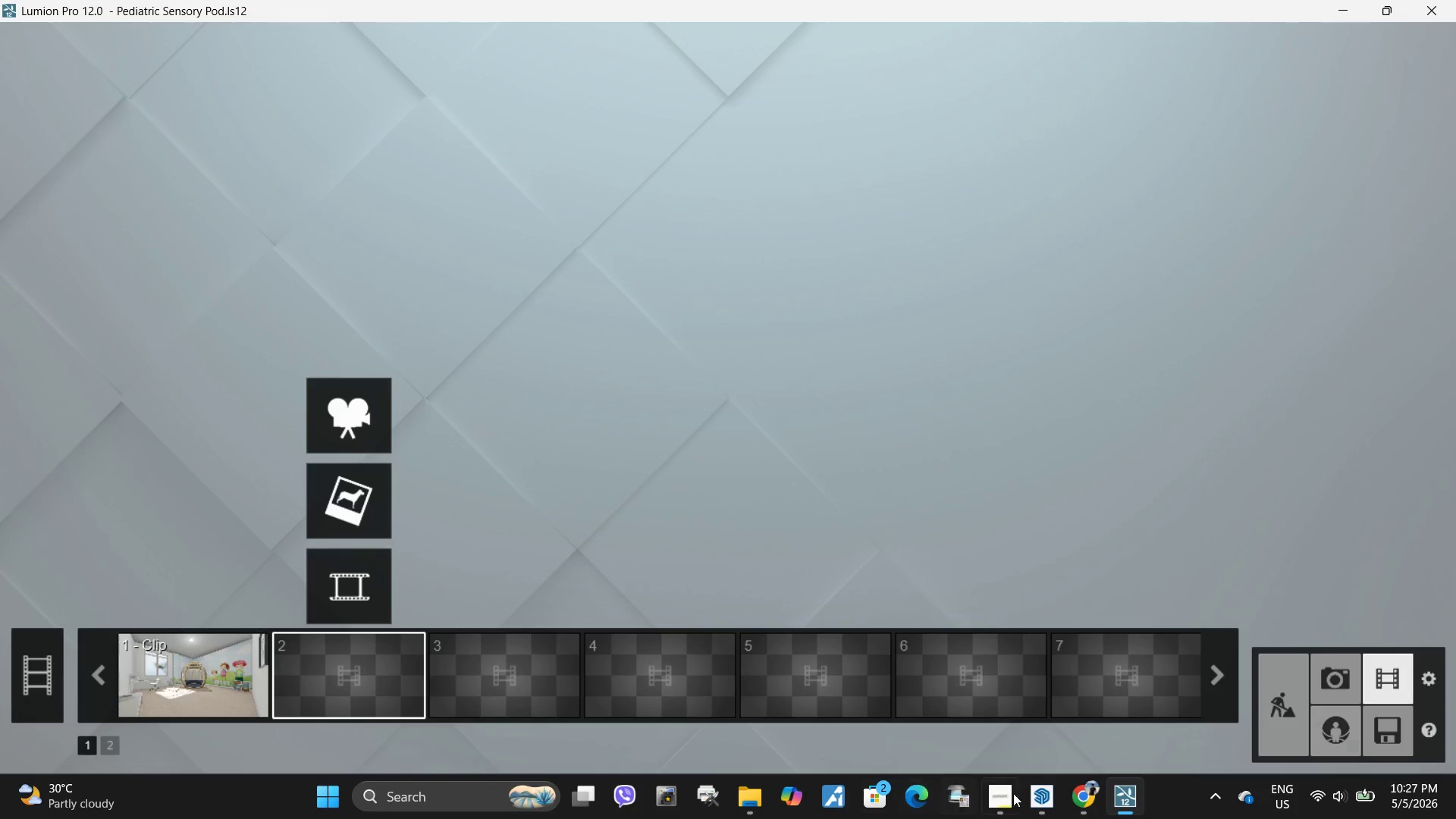 
left_click([1008, 799])